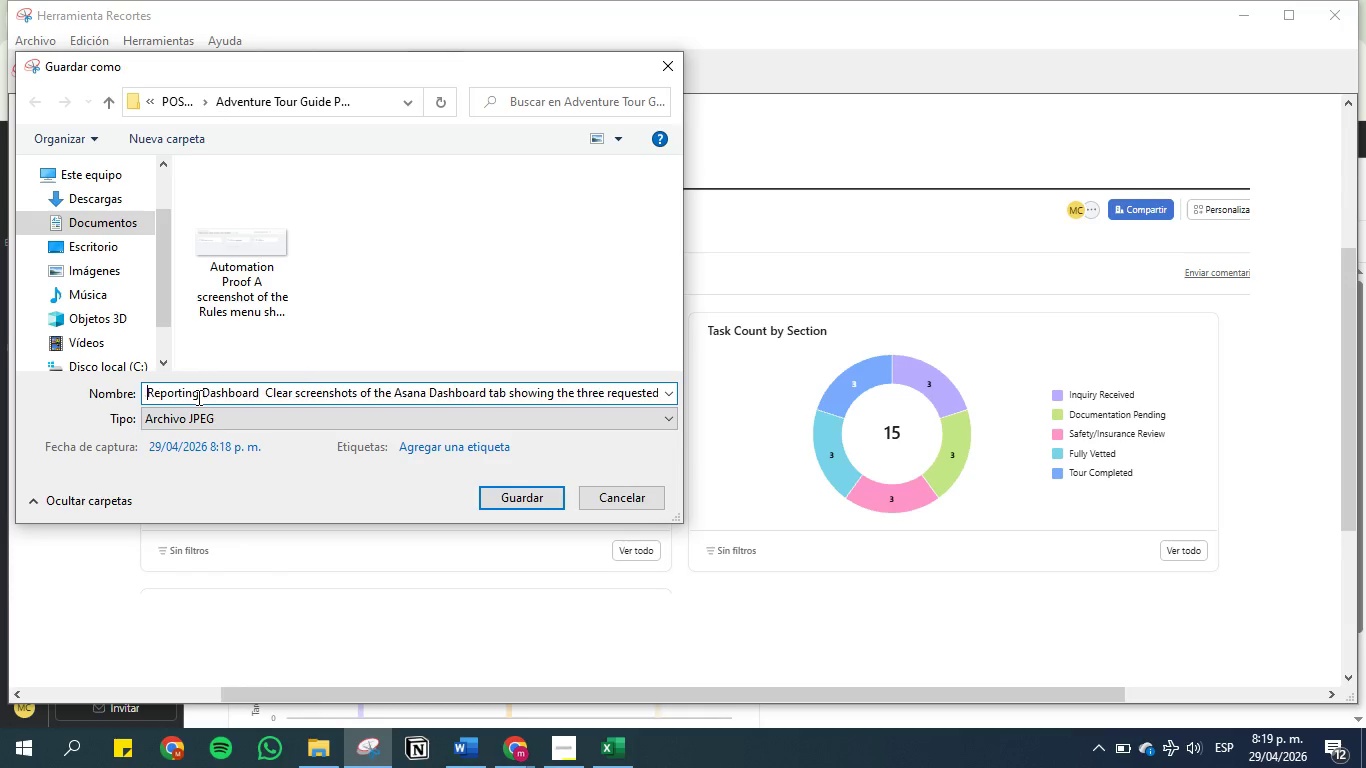 
key(Backspace)
 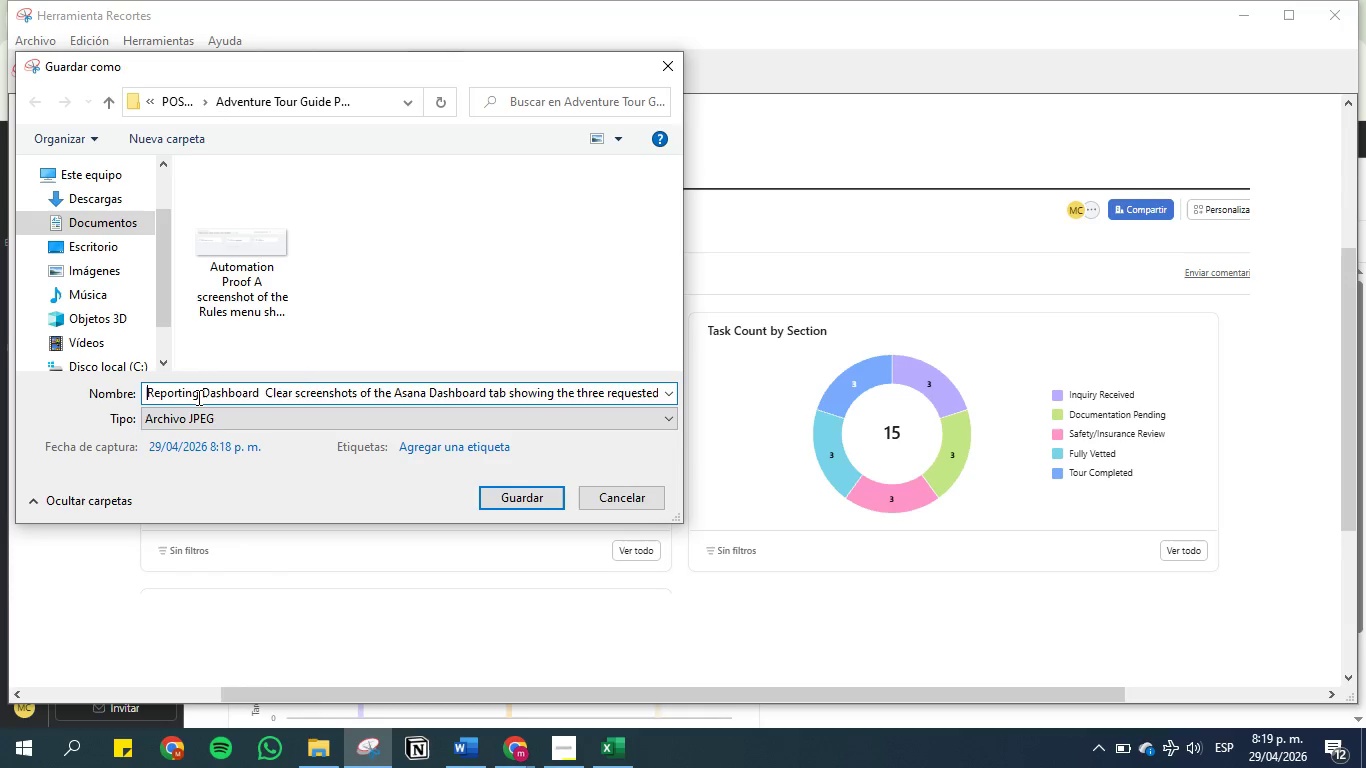 
key(Backspace)
 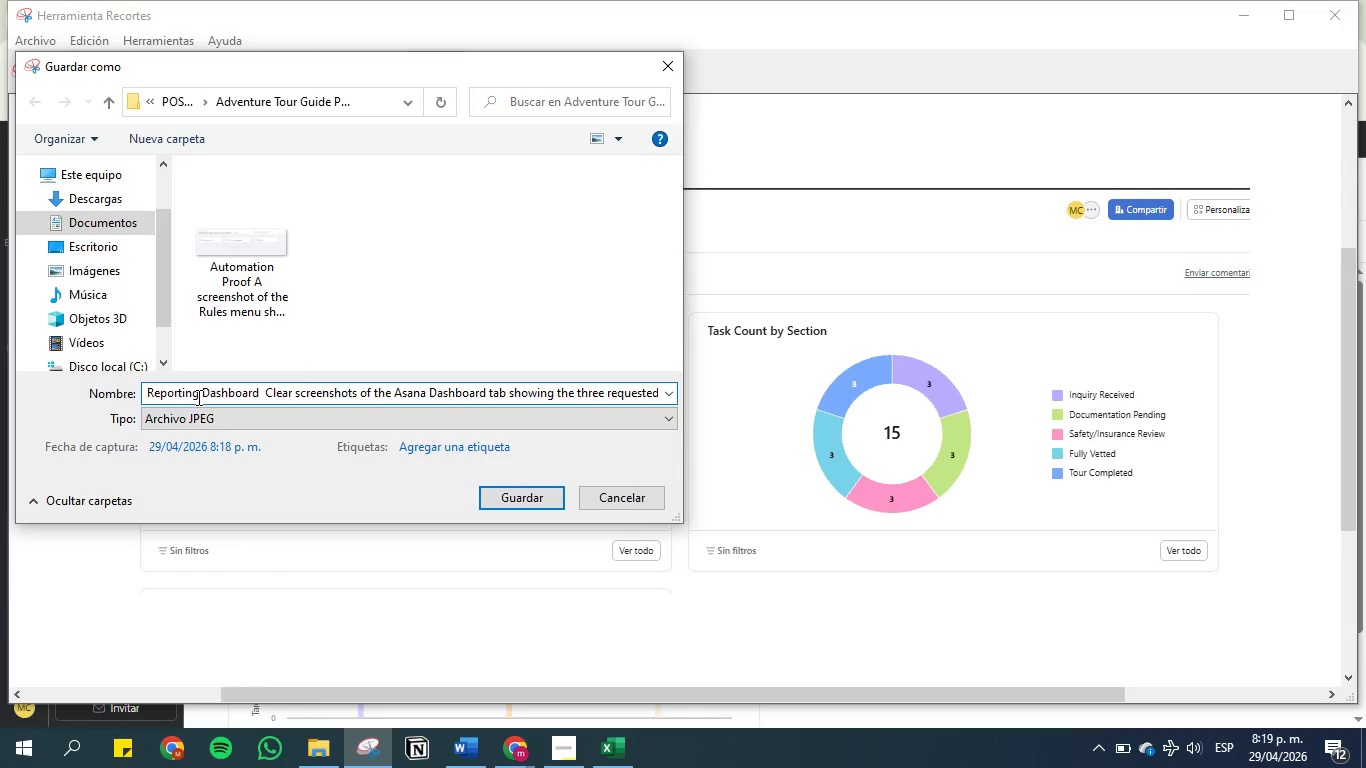 
key(1)
 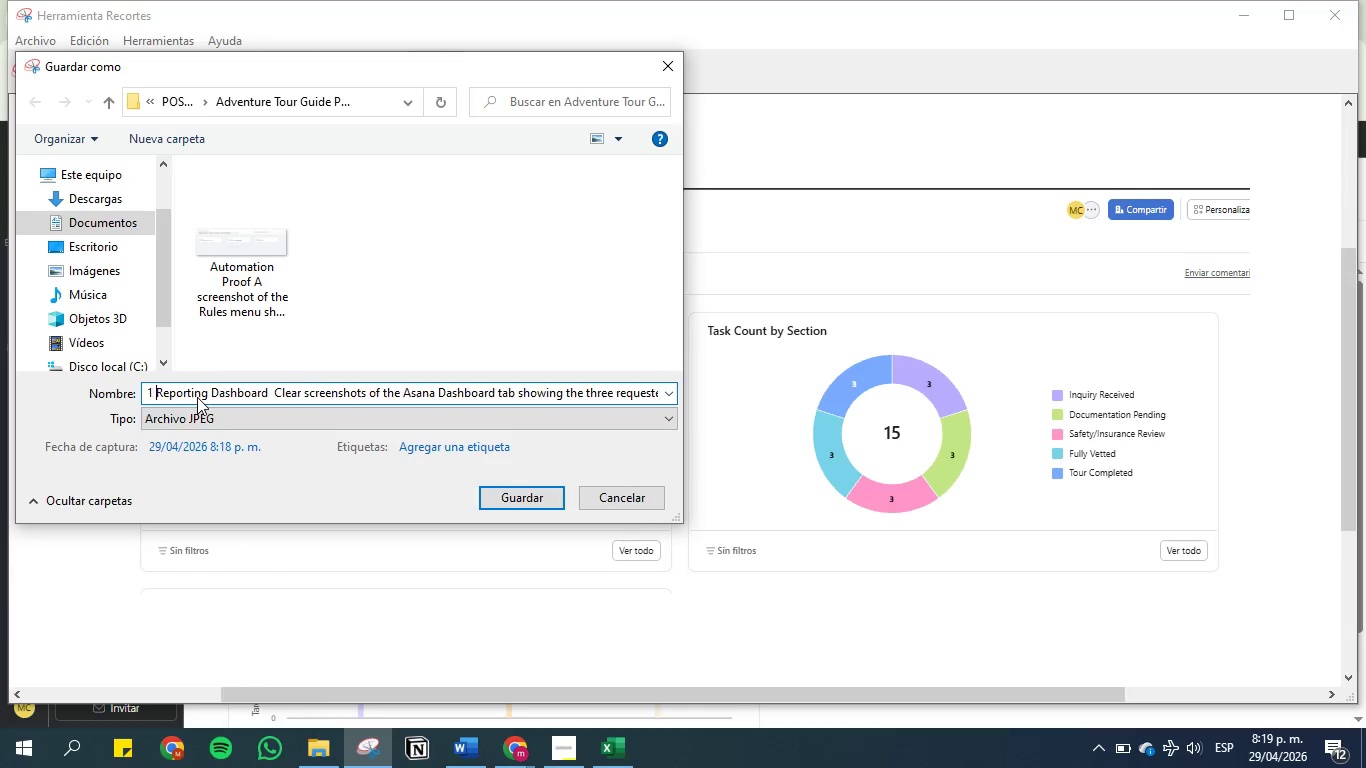 
key(Space)
 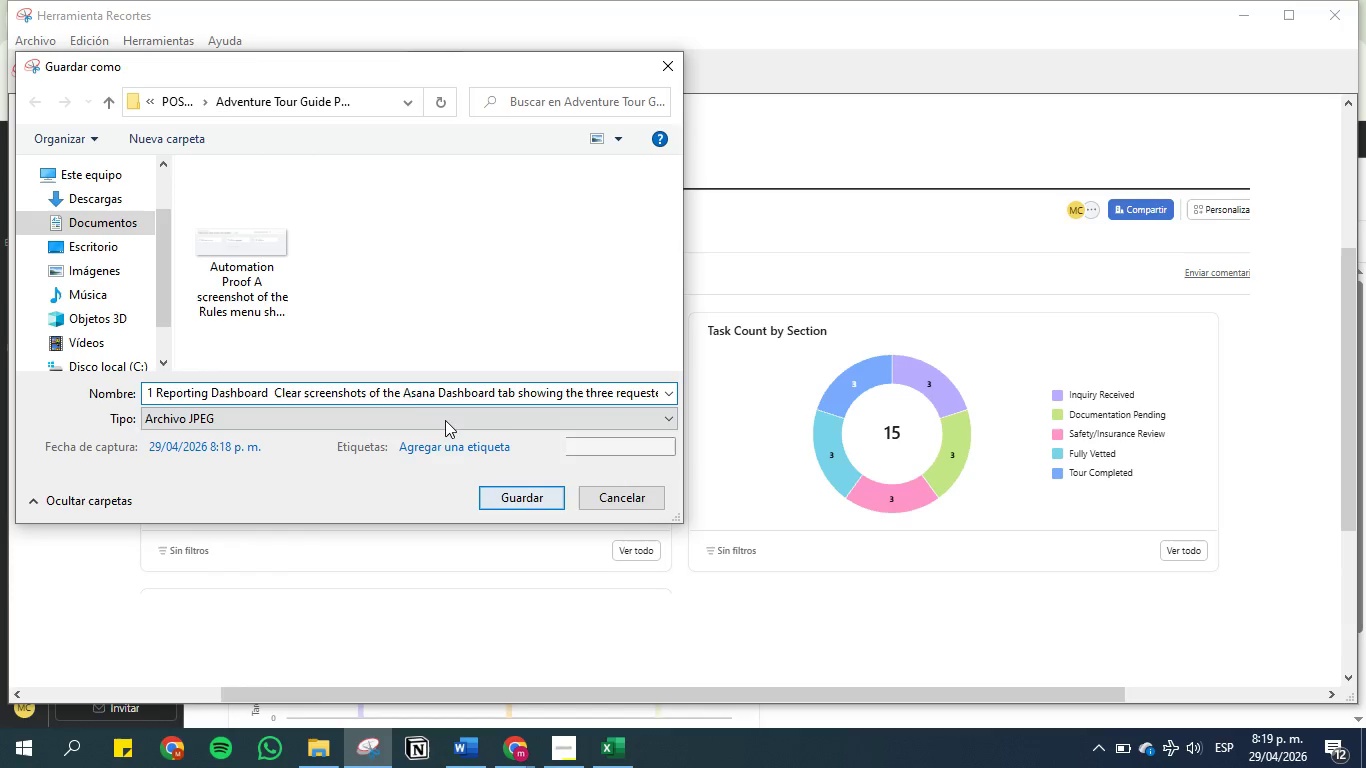 
double_click([424, 390])
 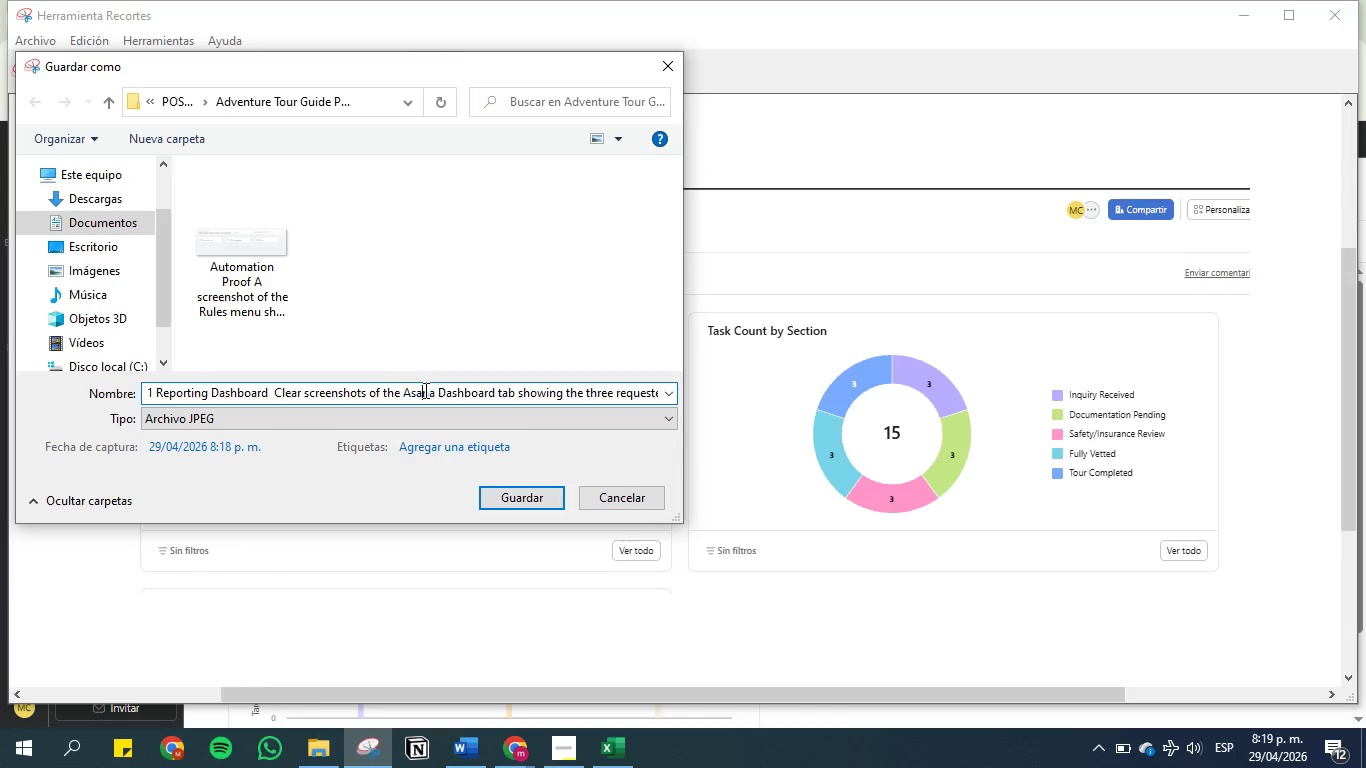 
triple_click([424, 390])
 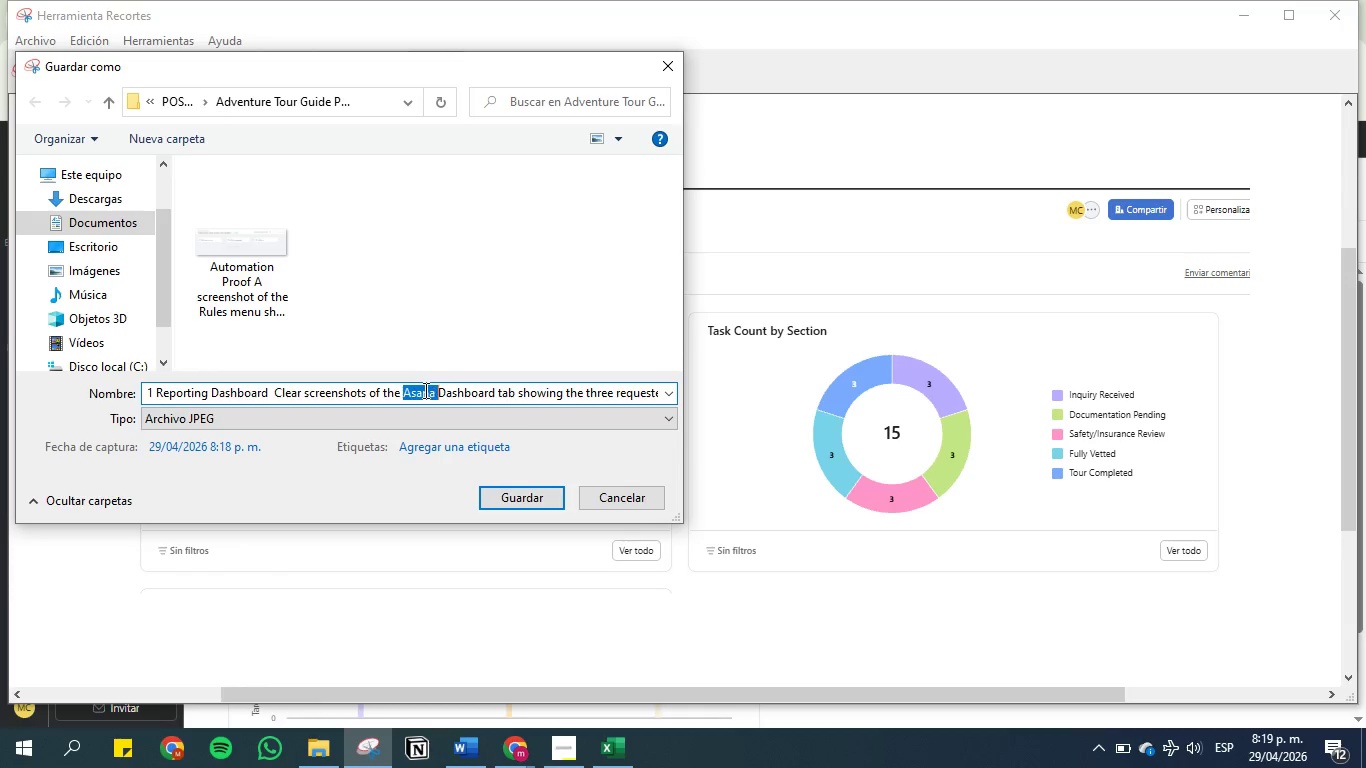 
triple_click([424, 390])
 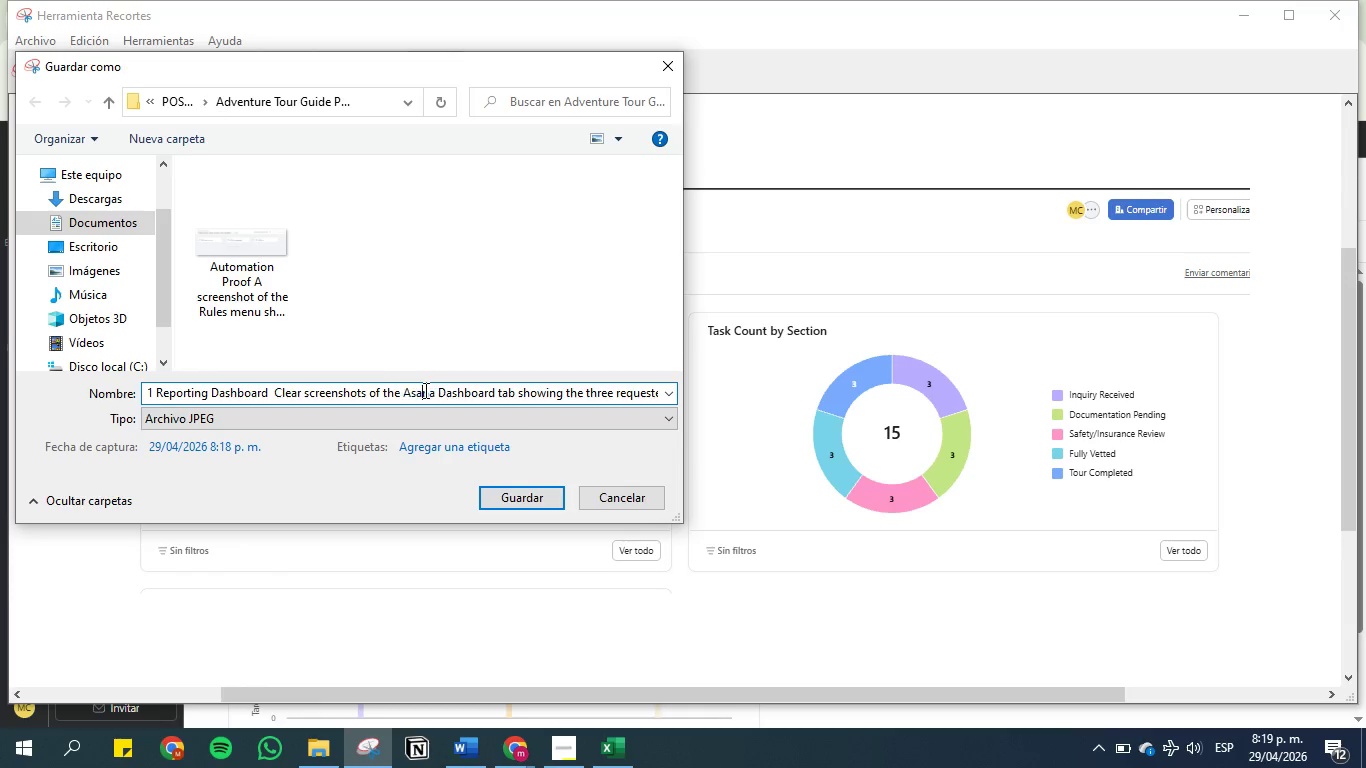 
triple_click([424, 390])
 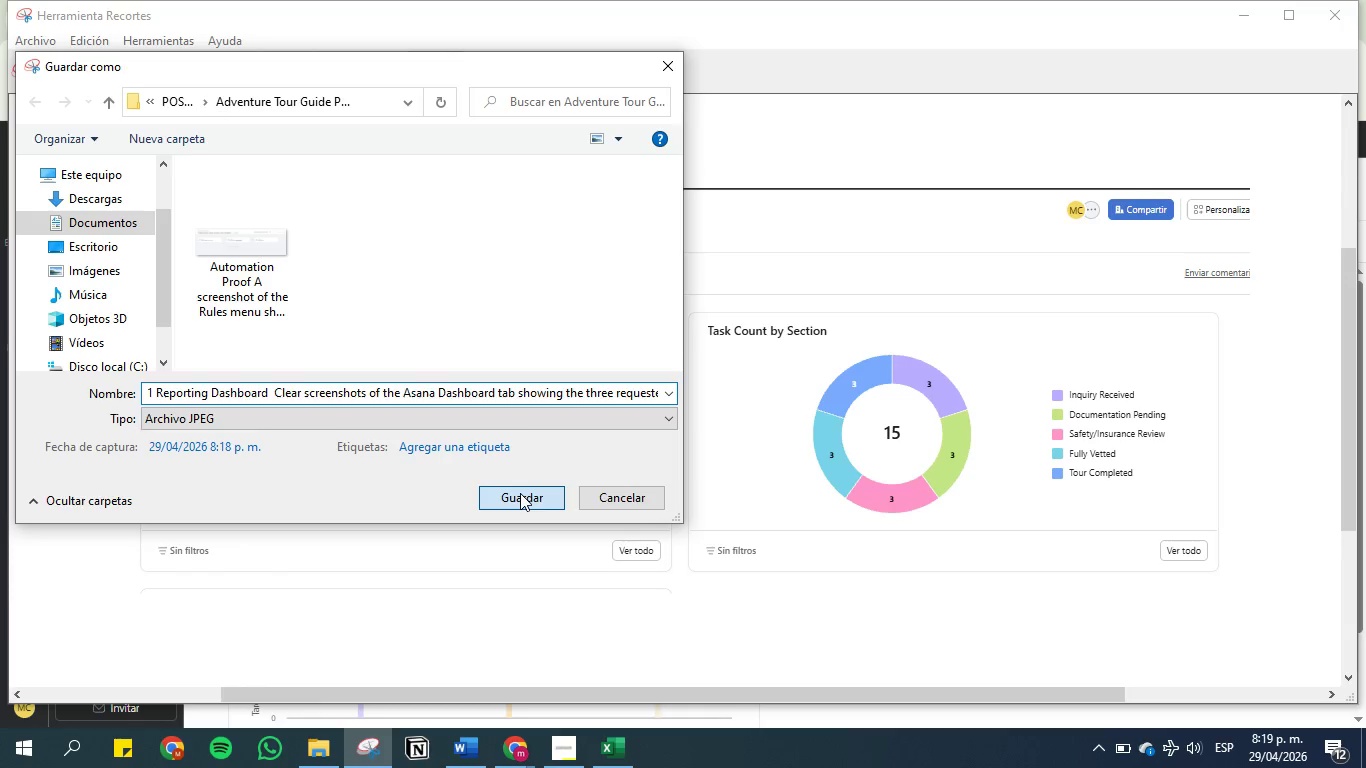 
left_click([520, 493])
 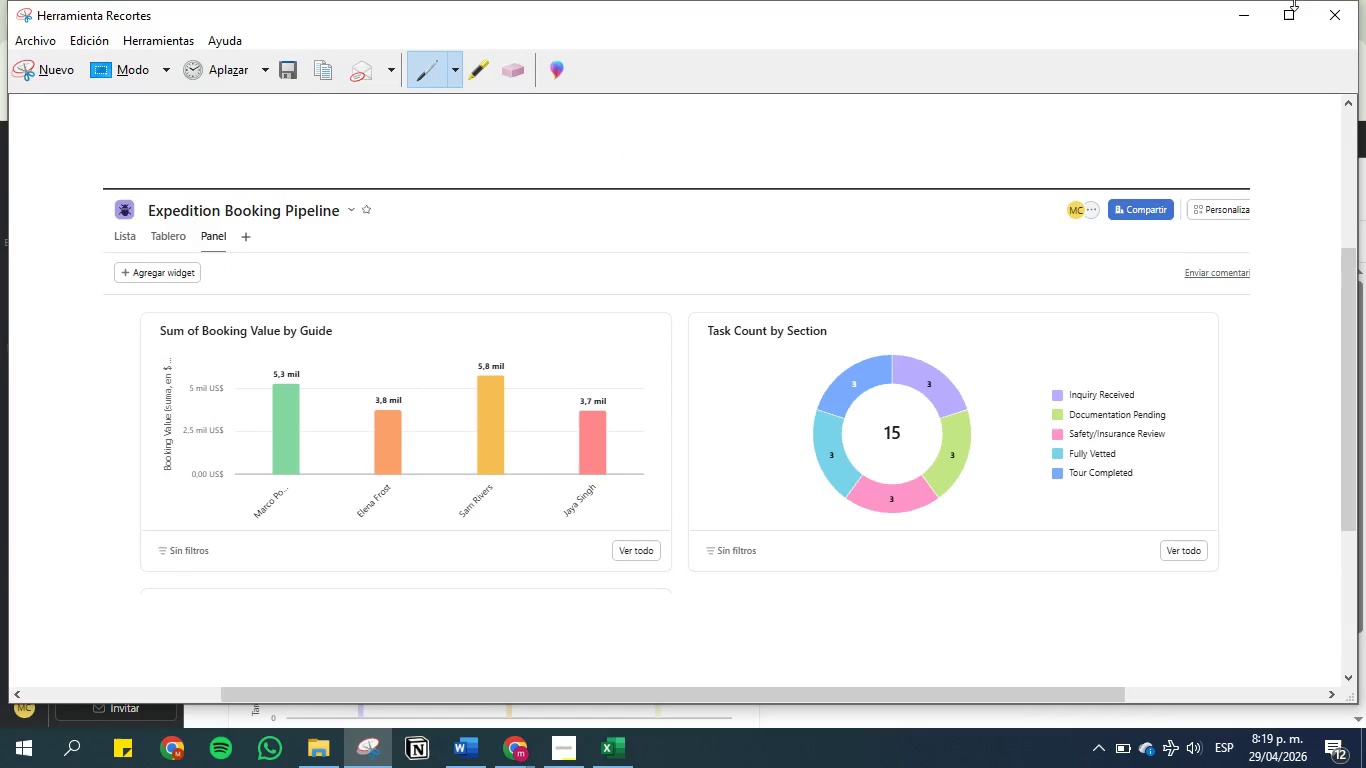 
left_click([1247, 12])
 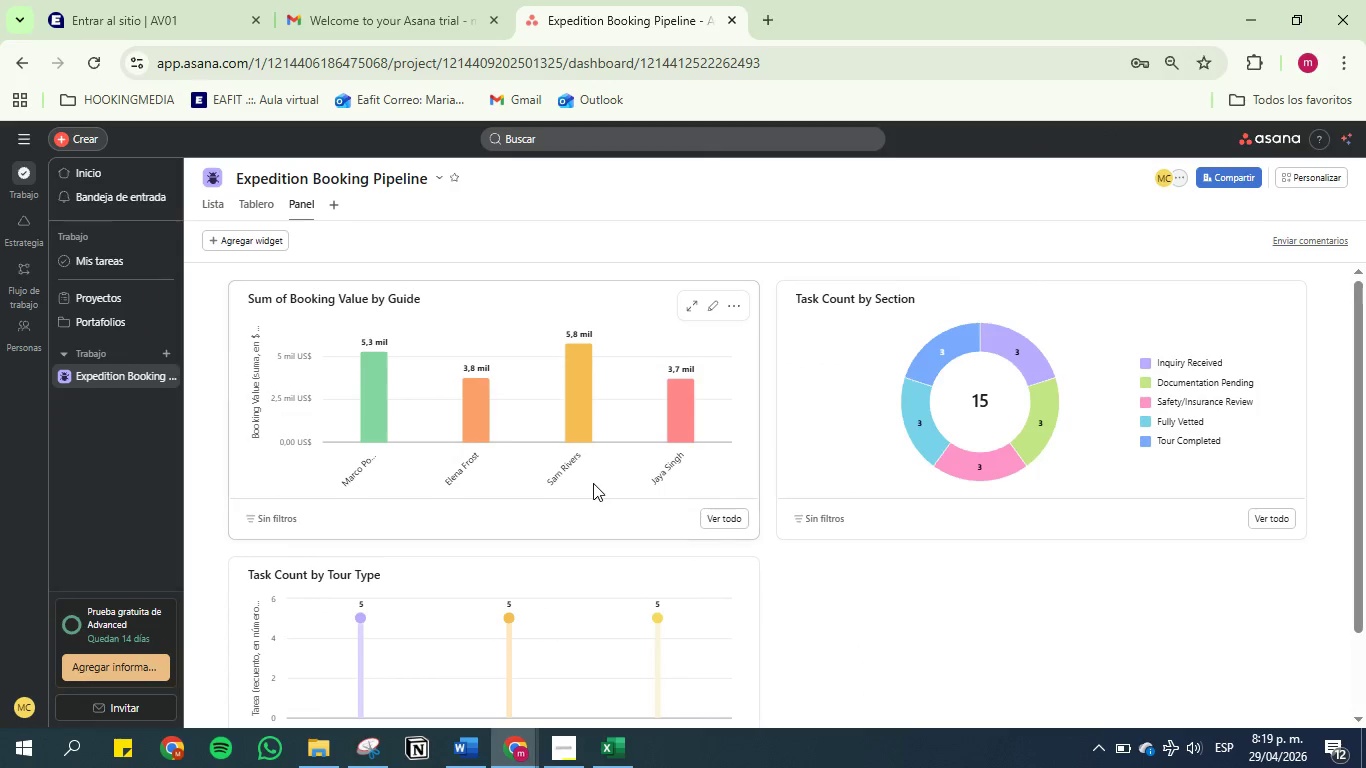 
scroll: coordinate [627, 478], scroll_direction: down, amount: 17.0
 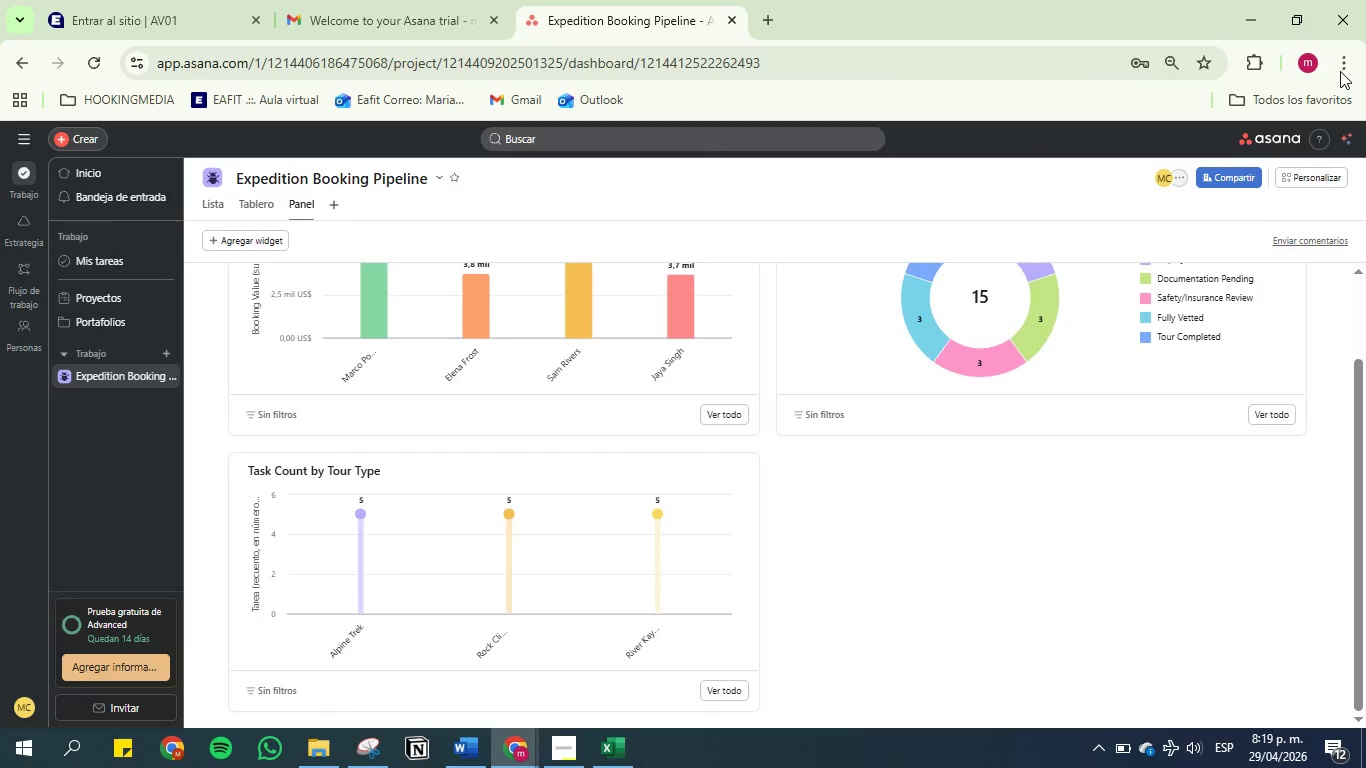 
left_click([1337, 70])
 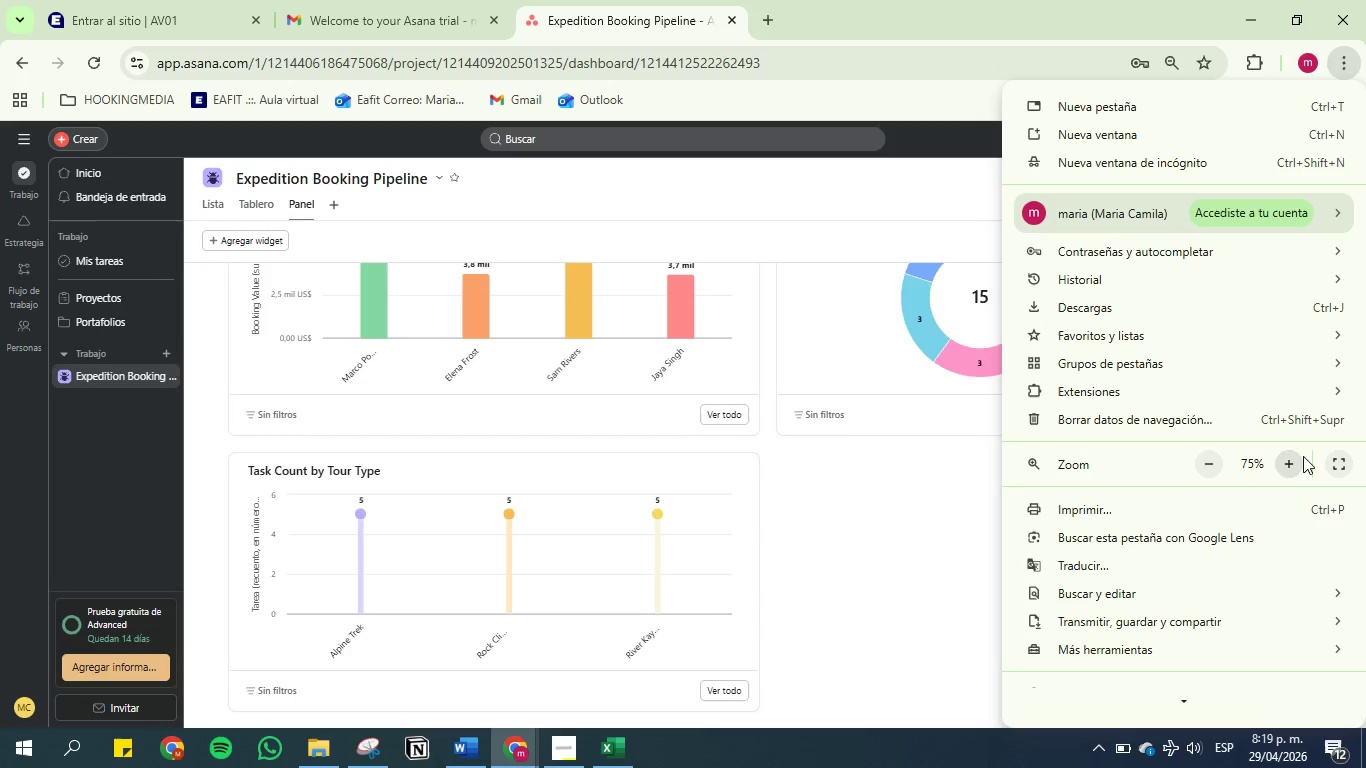 
left_click([1297, 456])
 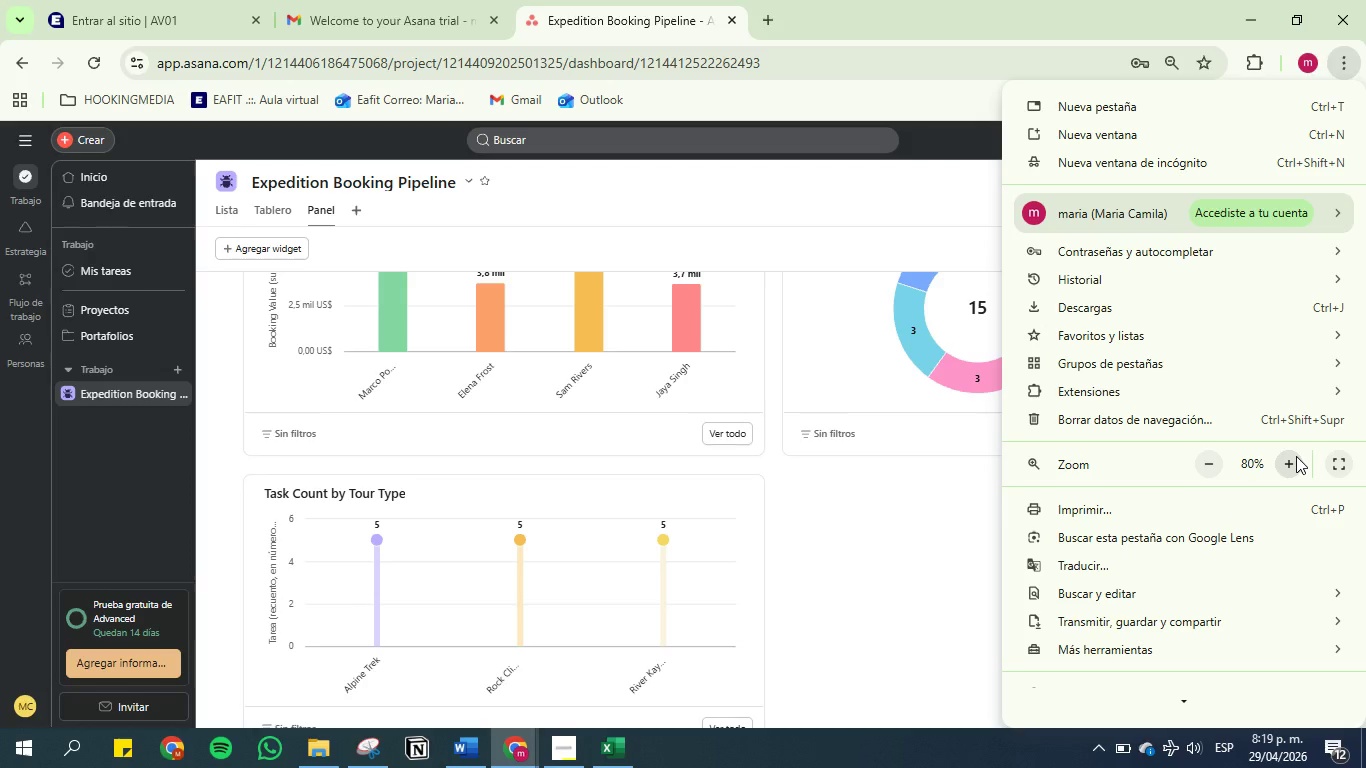 
left_click([1296, 456])
 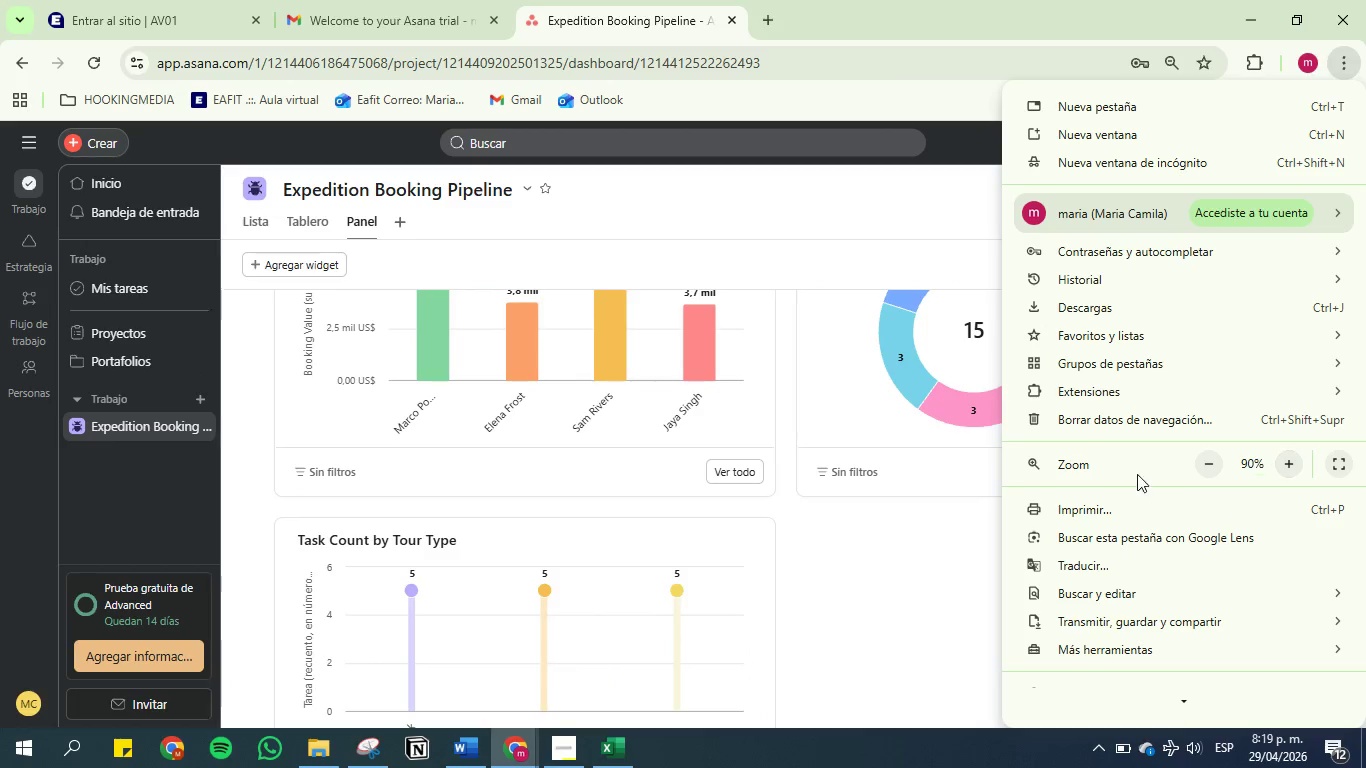 
scroll: coordinate [929, 512], scroll_direction: down, amount: 7.0
 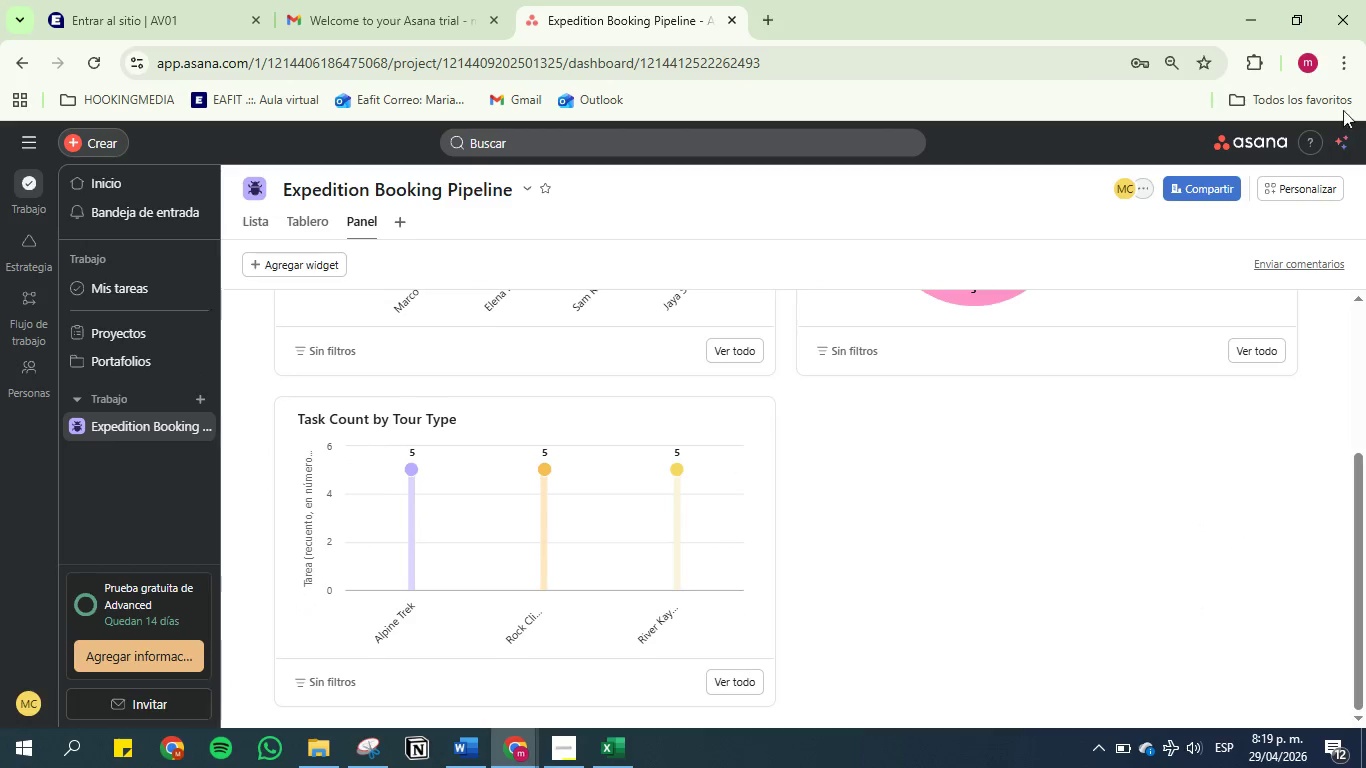 
left_click([1344, 64])
 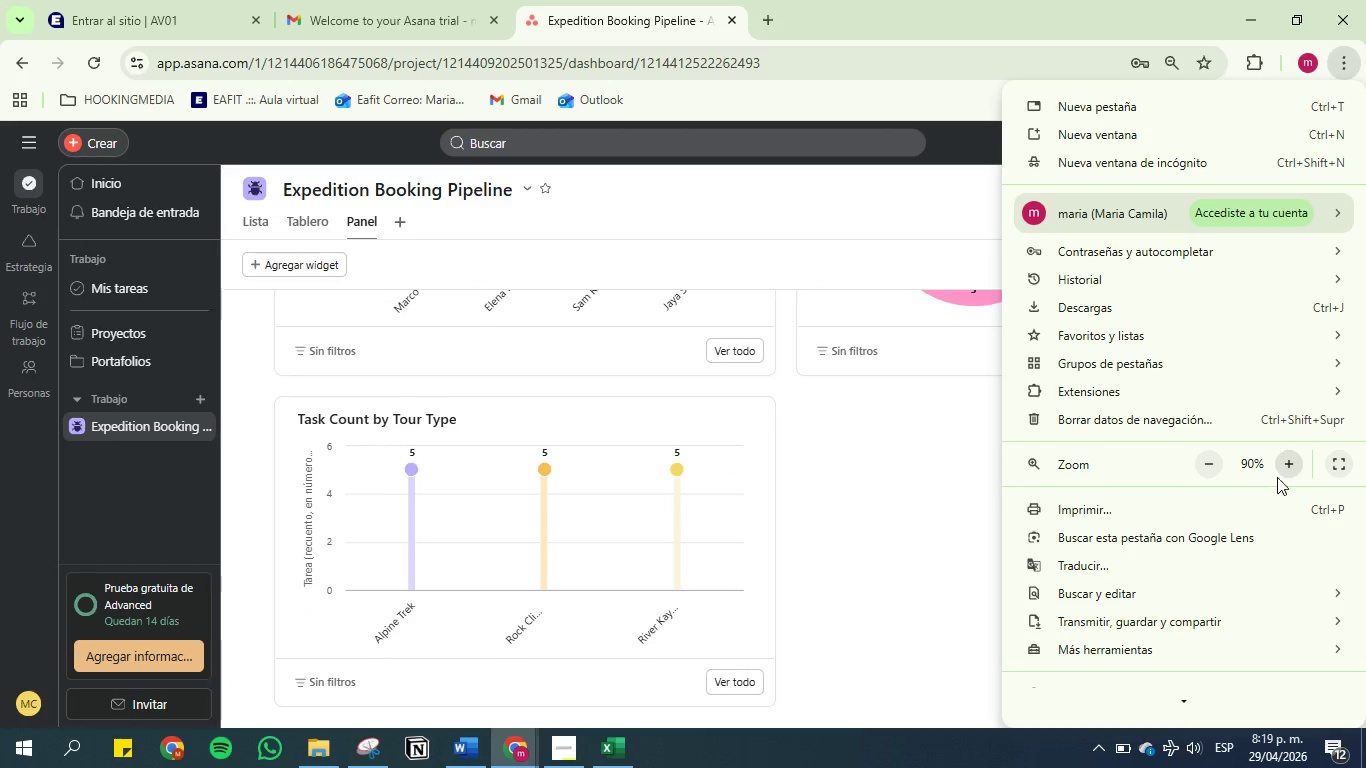 
left_click([1290, 467])
 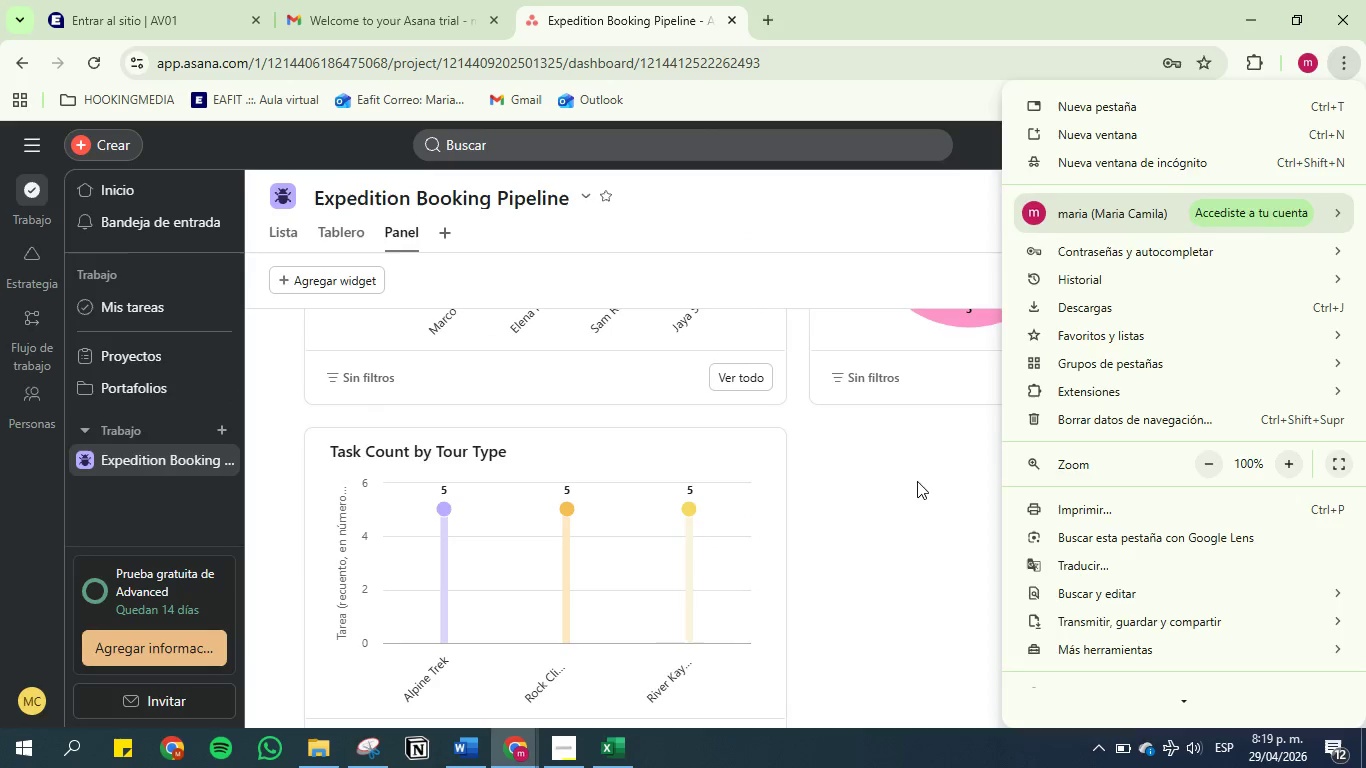 
left_click([910, 486])
 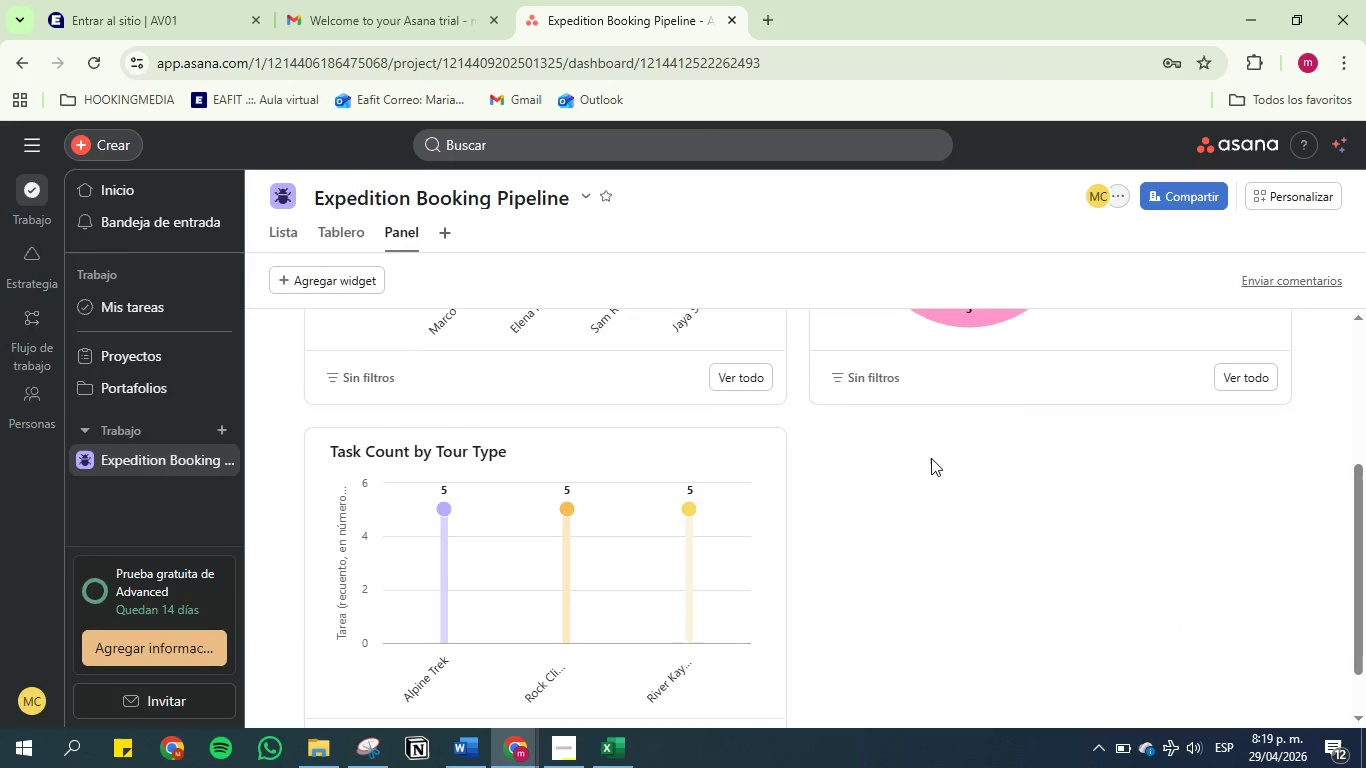 
scroll: coordinate [974, 453], scroll_direction: down, amount: 11.0
 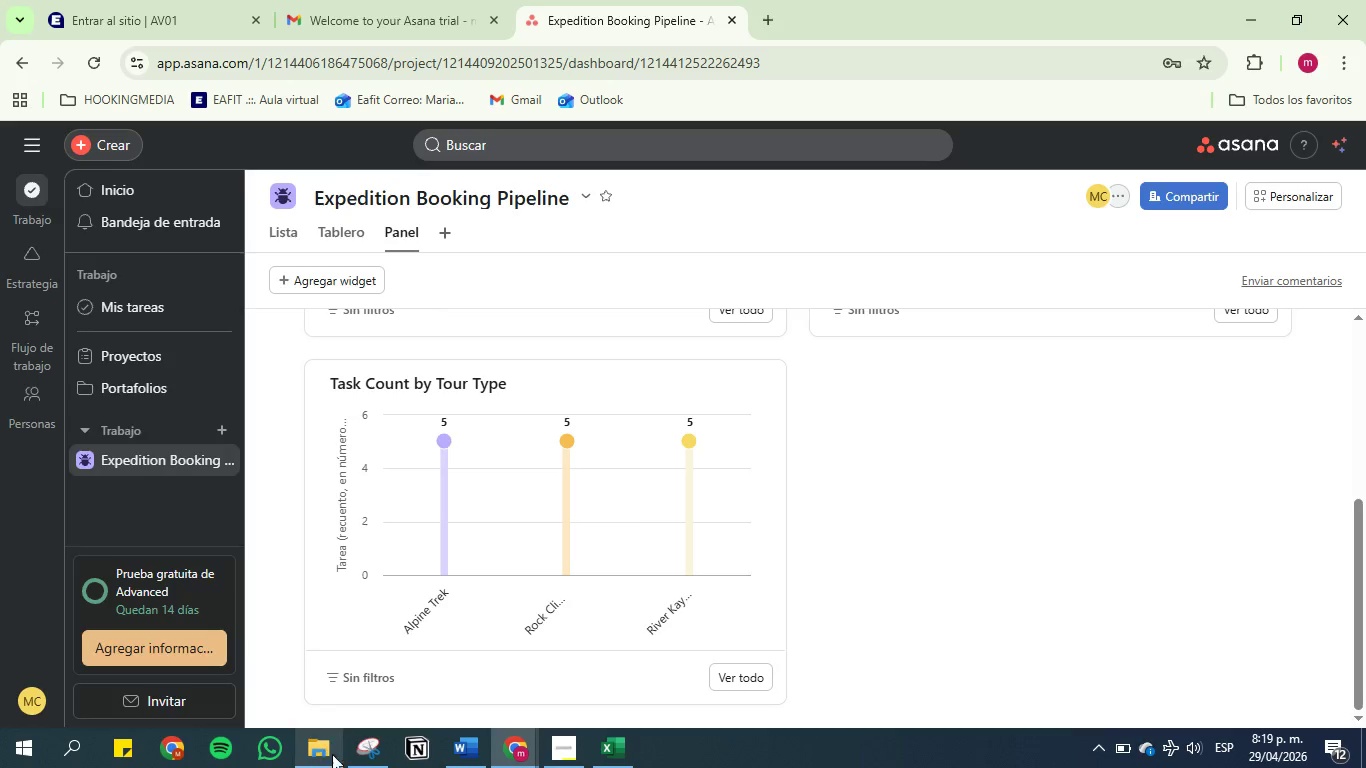 
left_click([365, 750])
 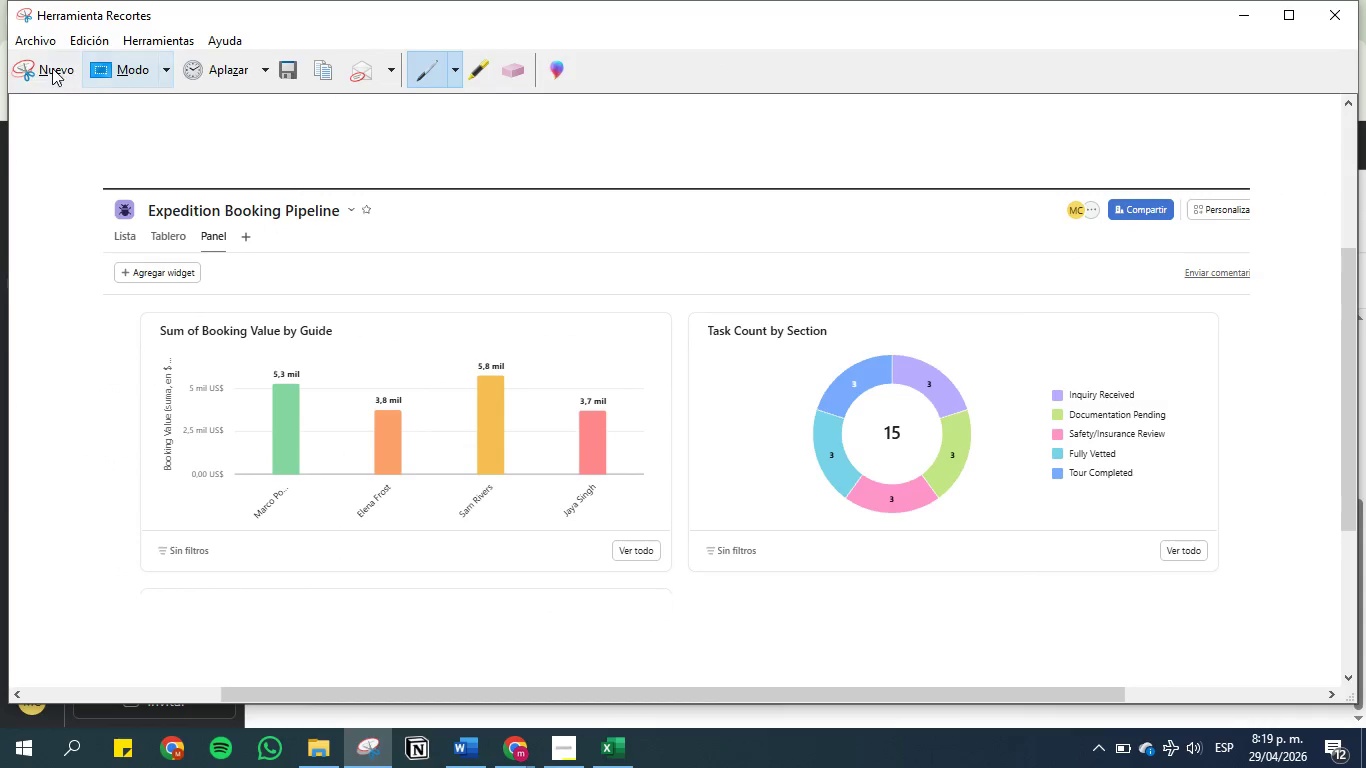 
left_click([52, 68])
 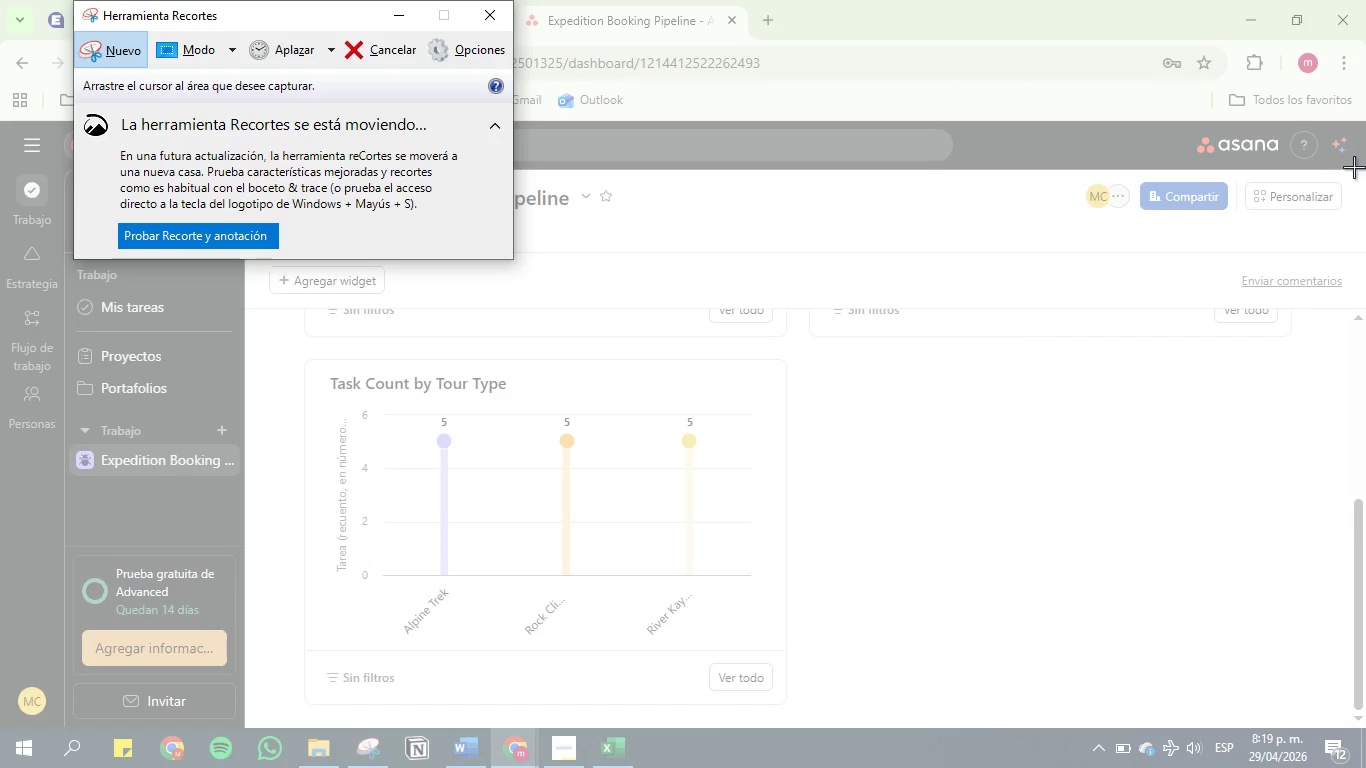 
left_click_drag(start_coordinate=[1354, 169], to_coordinate=[250, 722])
 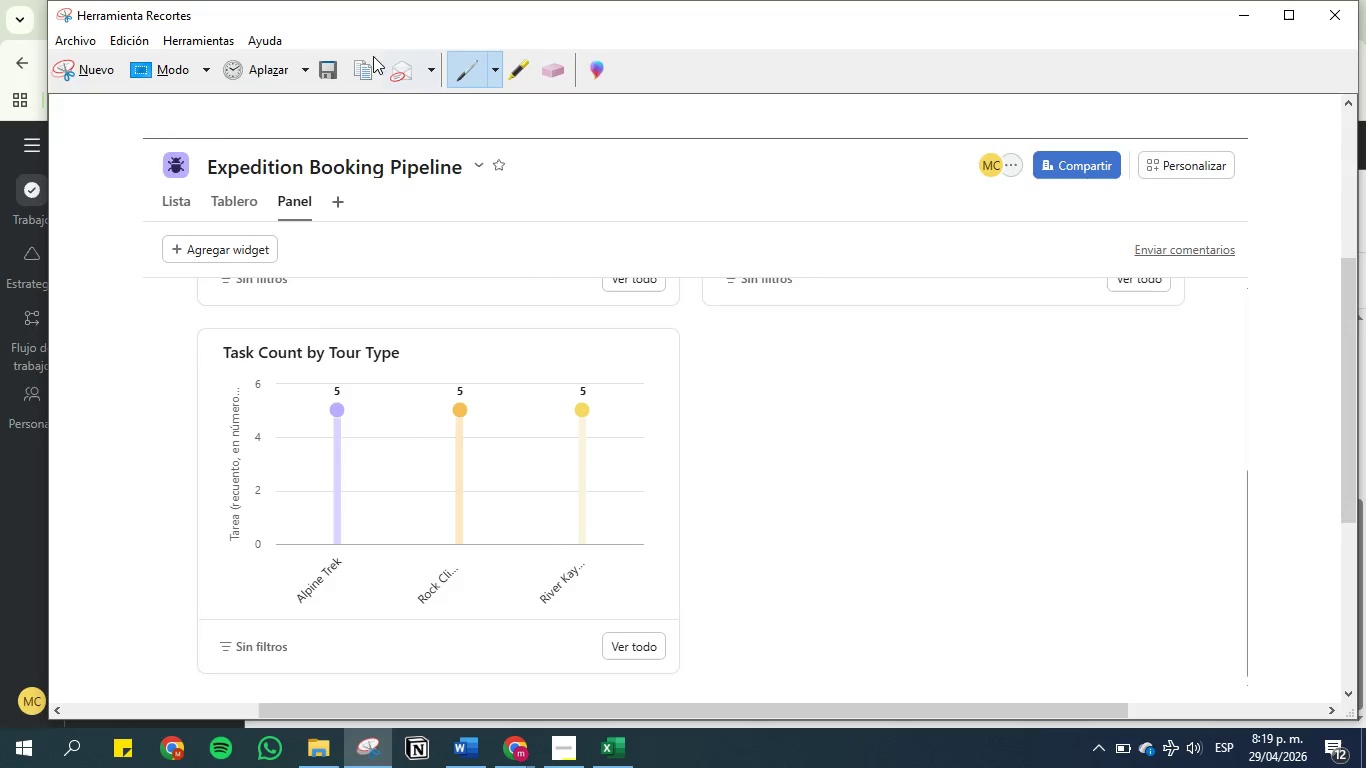 
left_click([329, 70])
 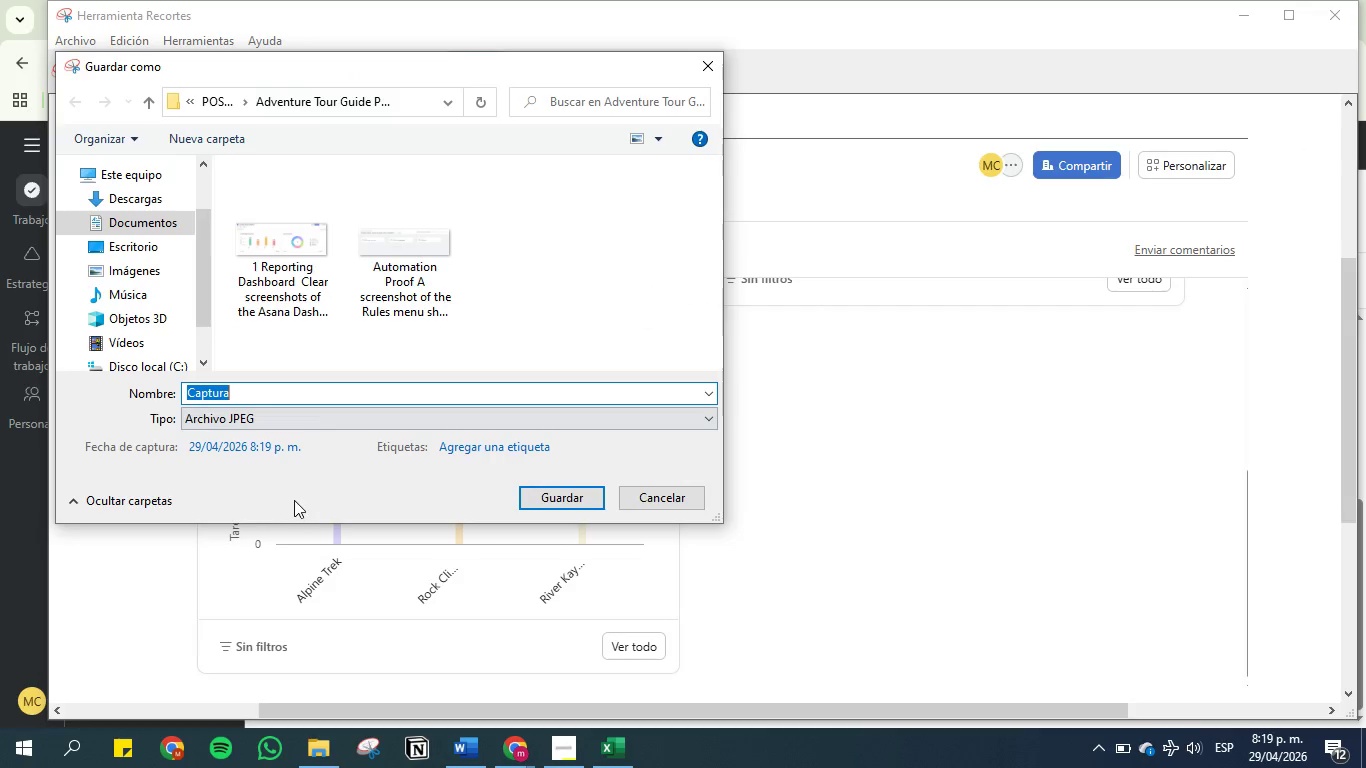 
key(Control+V)
 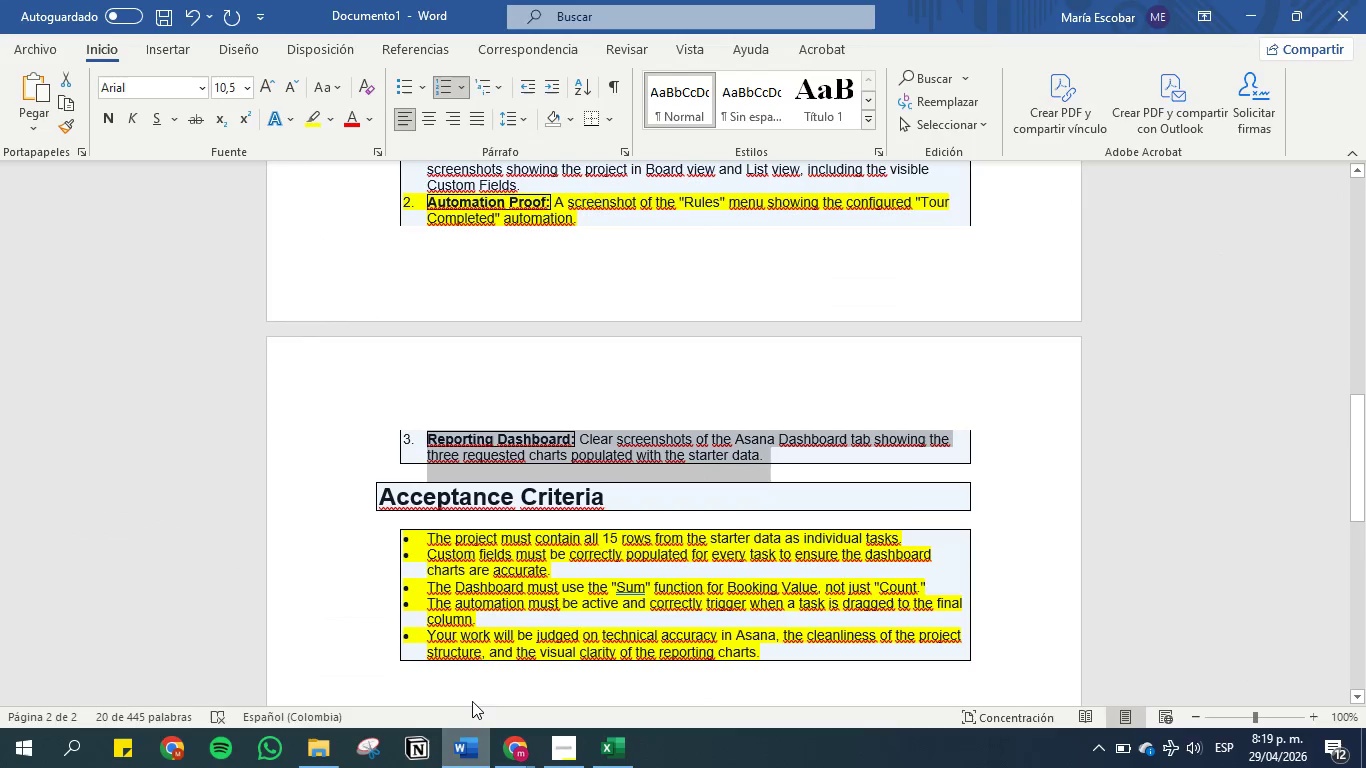 
key(Control+C)
 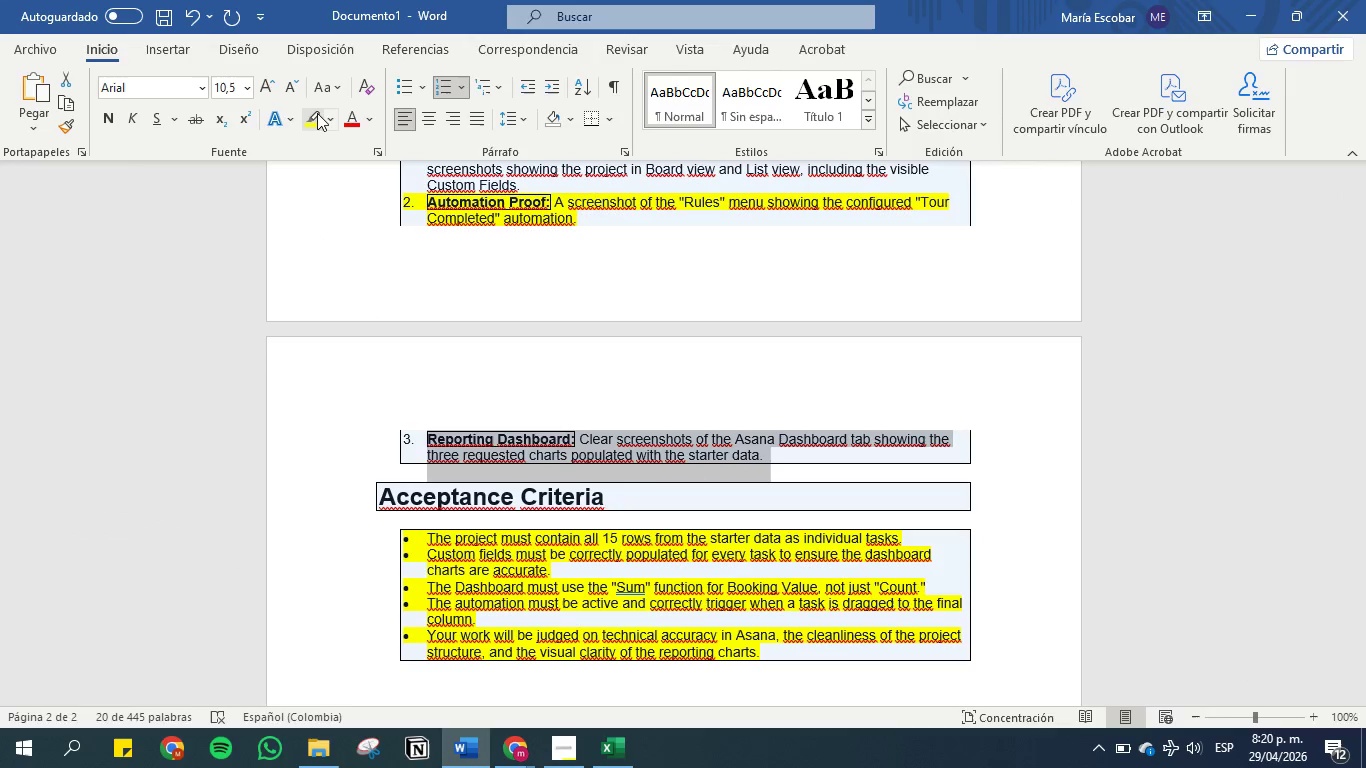 
left_click([316, 114])
 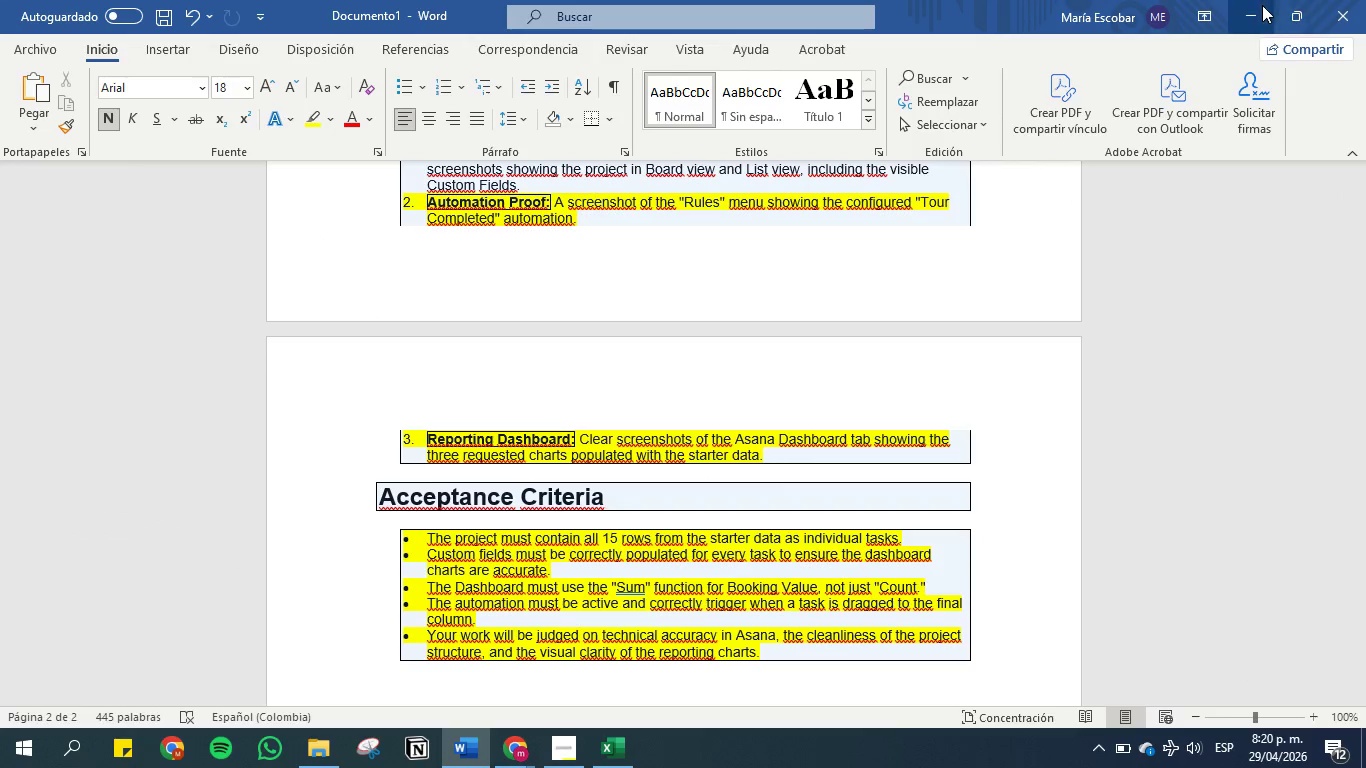 
left_click([1252, 5])
 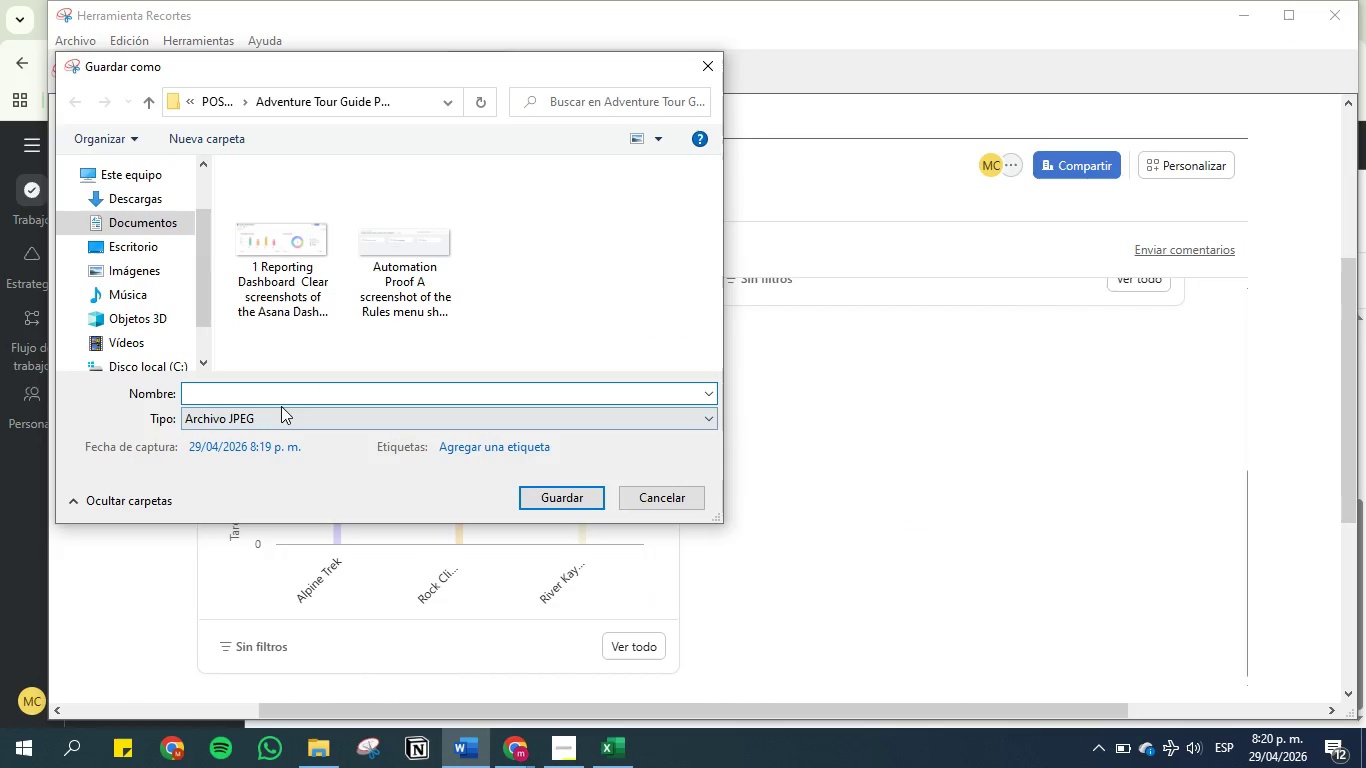 
key(2)
 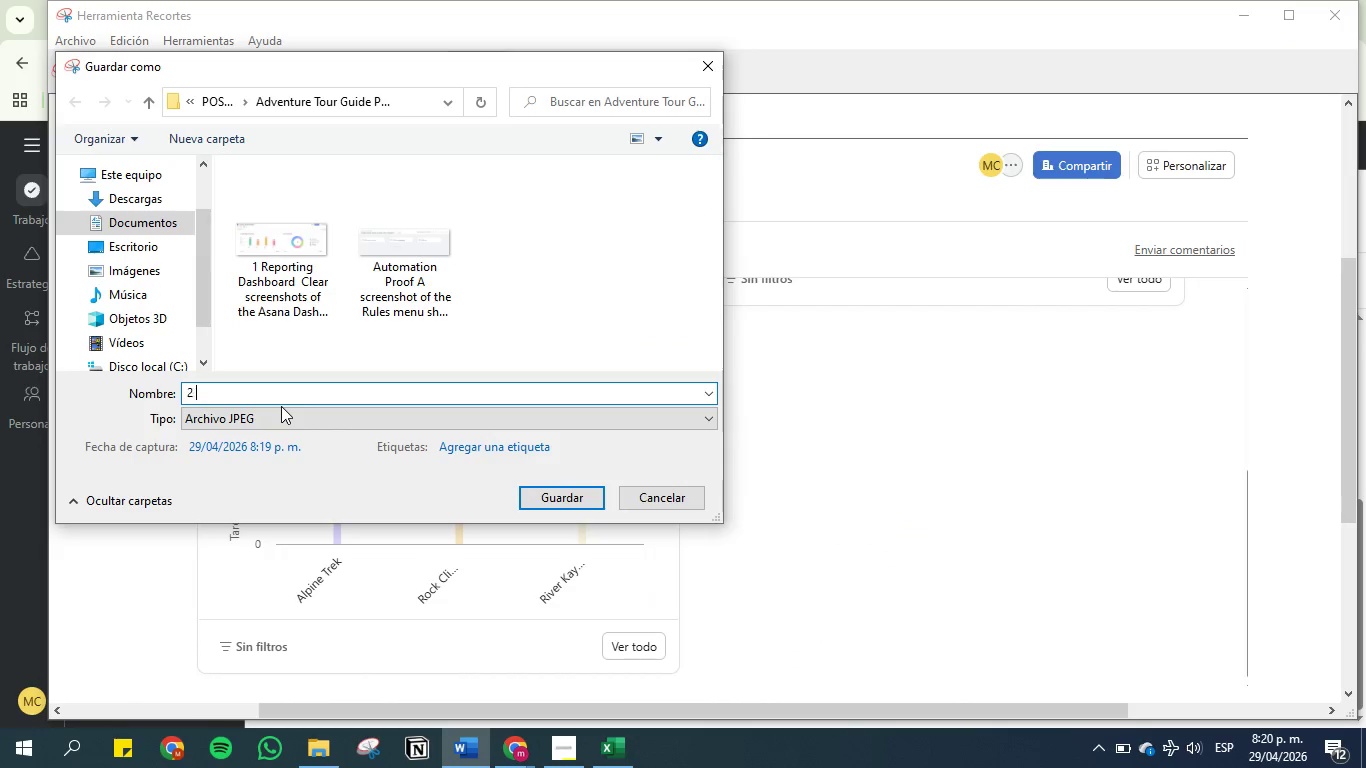 
key(Space)
 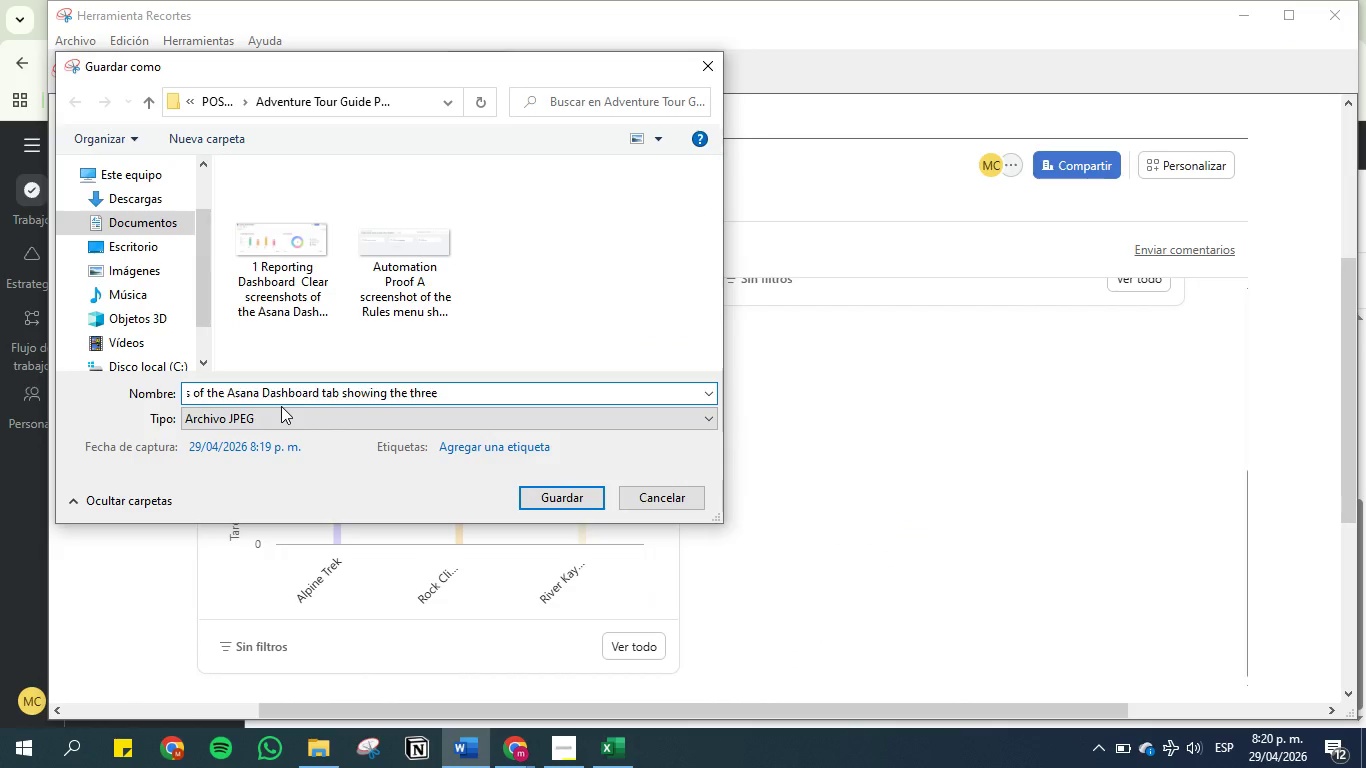 
key(Control+V)
 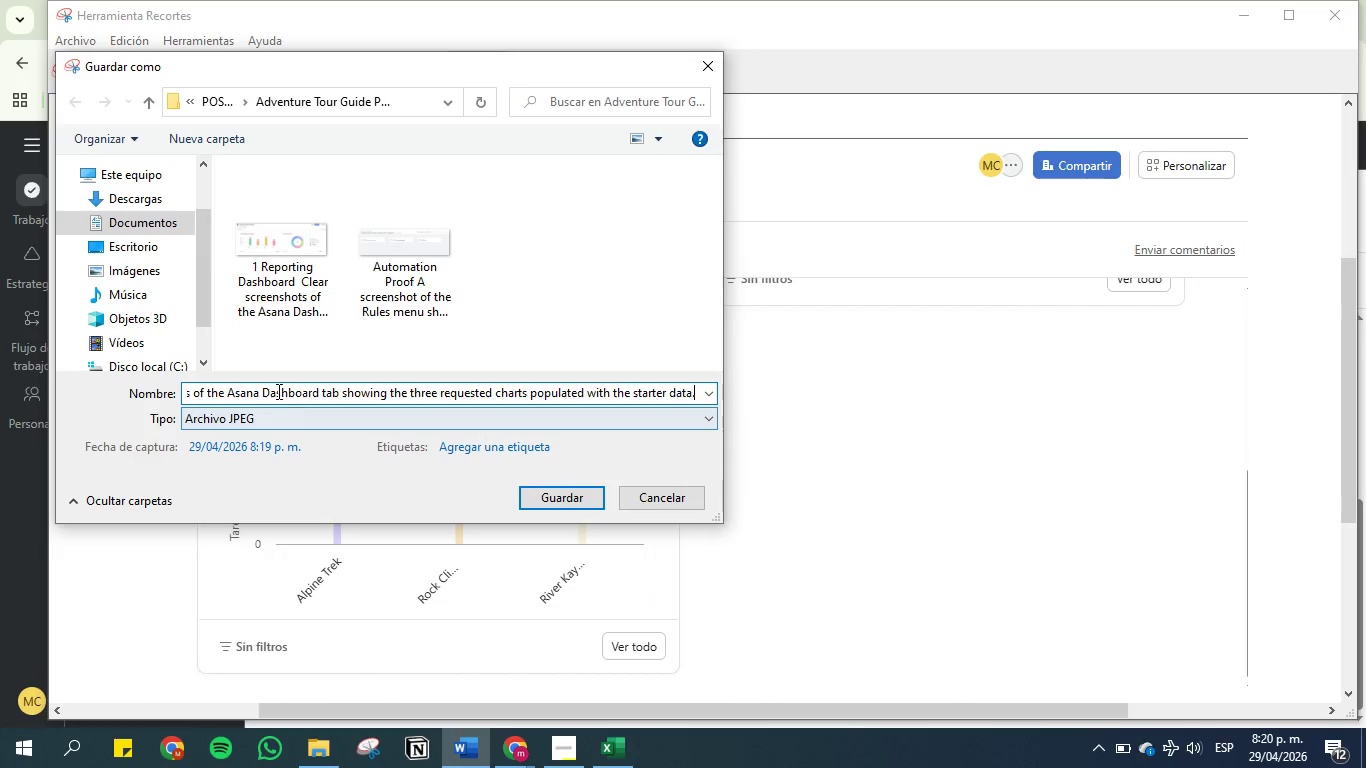 
left_click([279, 388])
 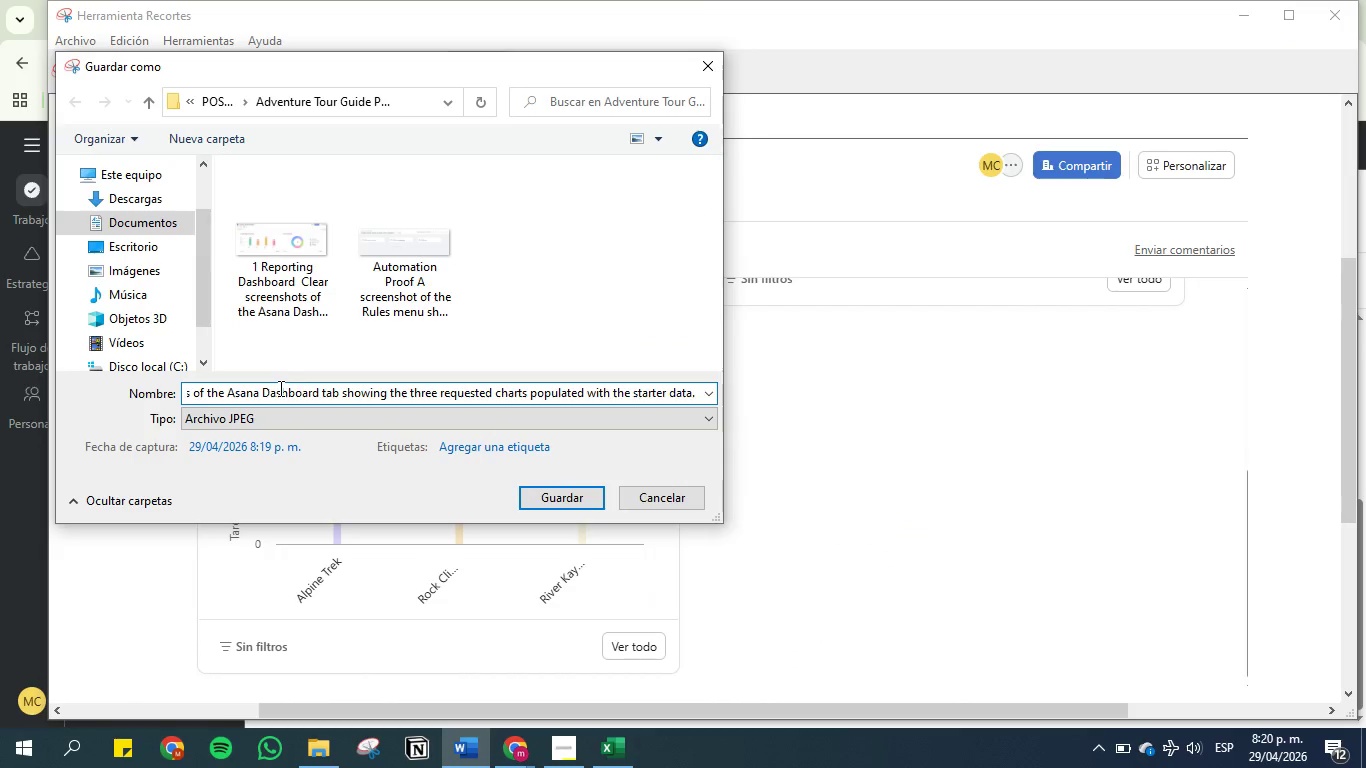 
hold_key(key=ArrowLeft, duration=1.5)
 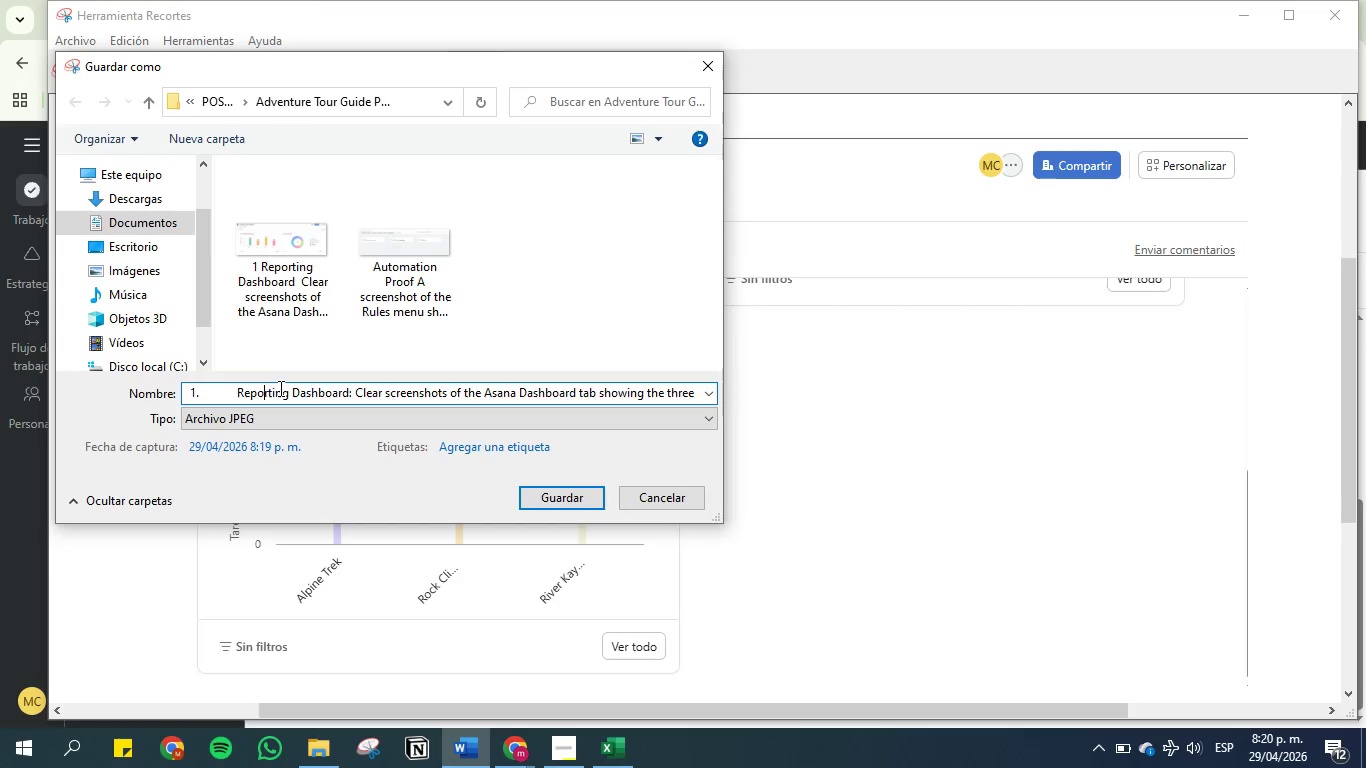 
hold_key(key=ArrowLeft, duration=0.66)
 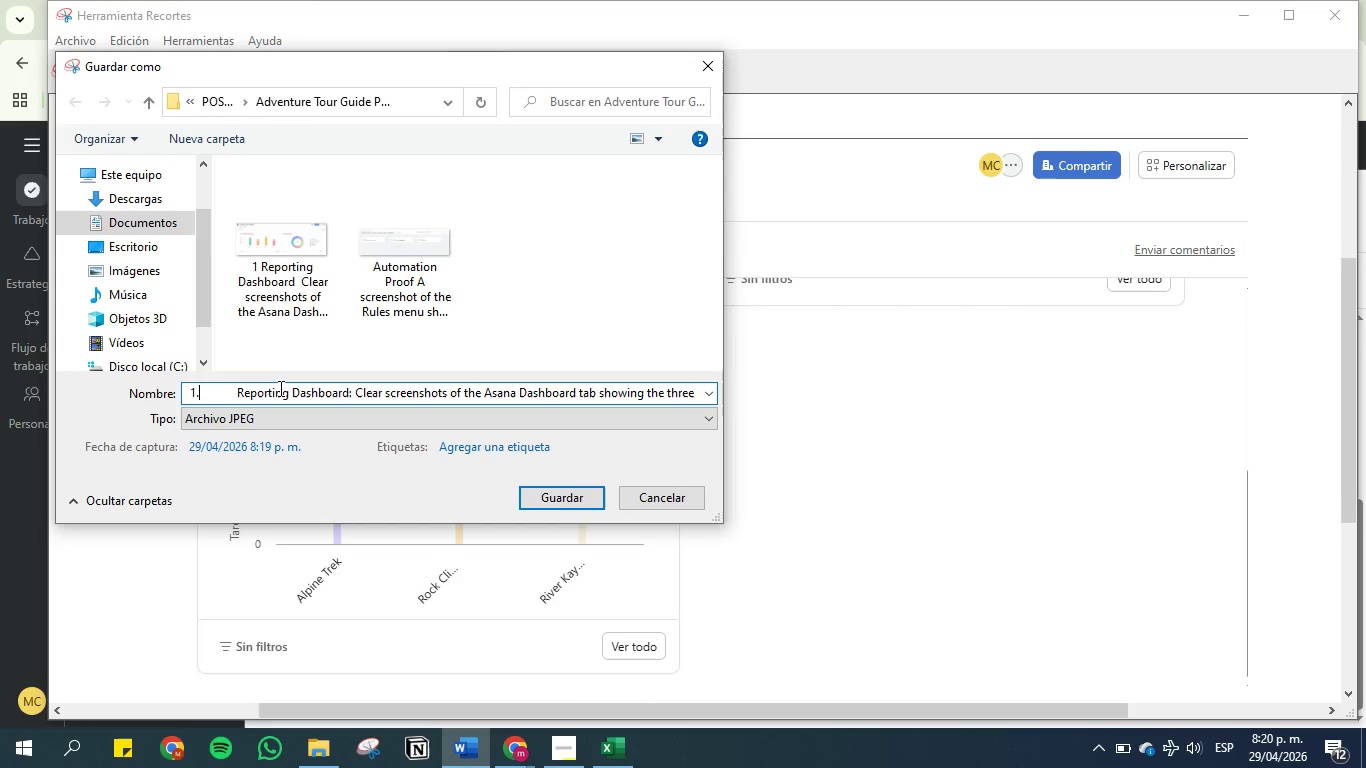 
key(ArrowRight)
 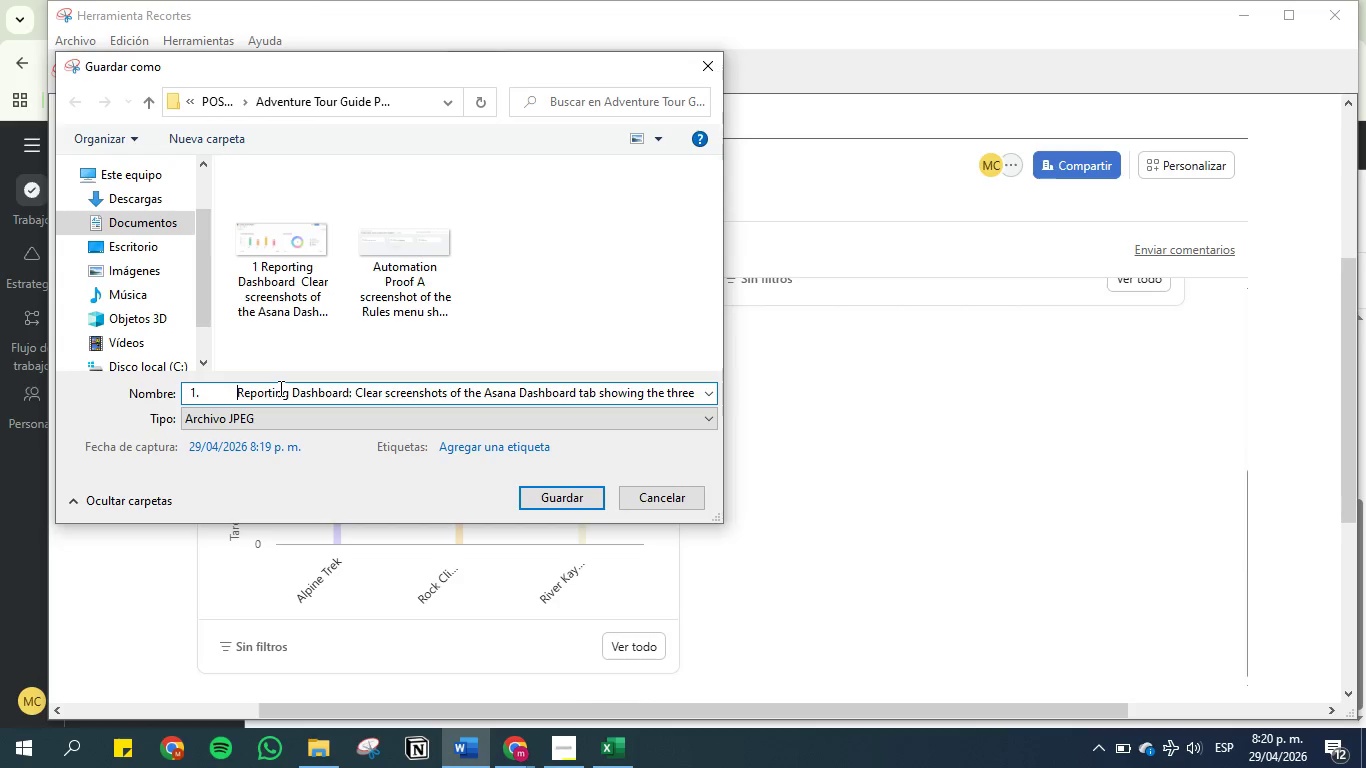 
key(ArrowRight)
 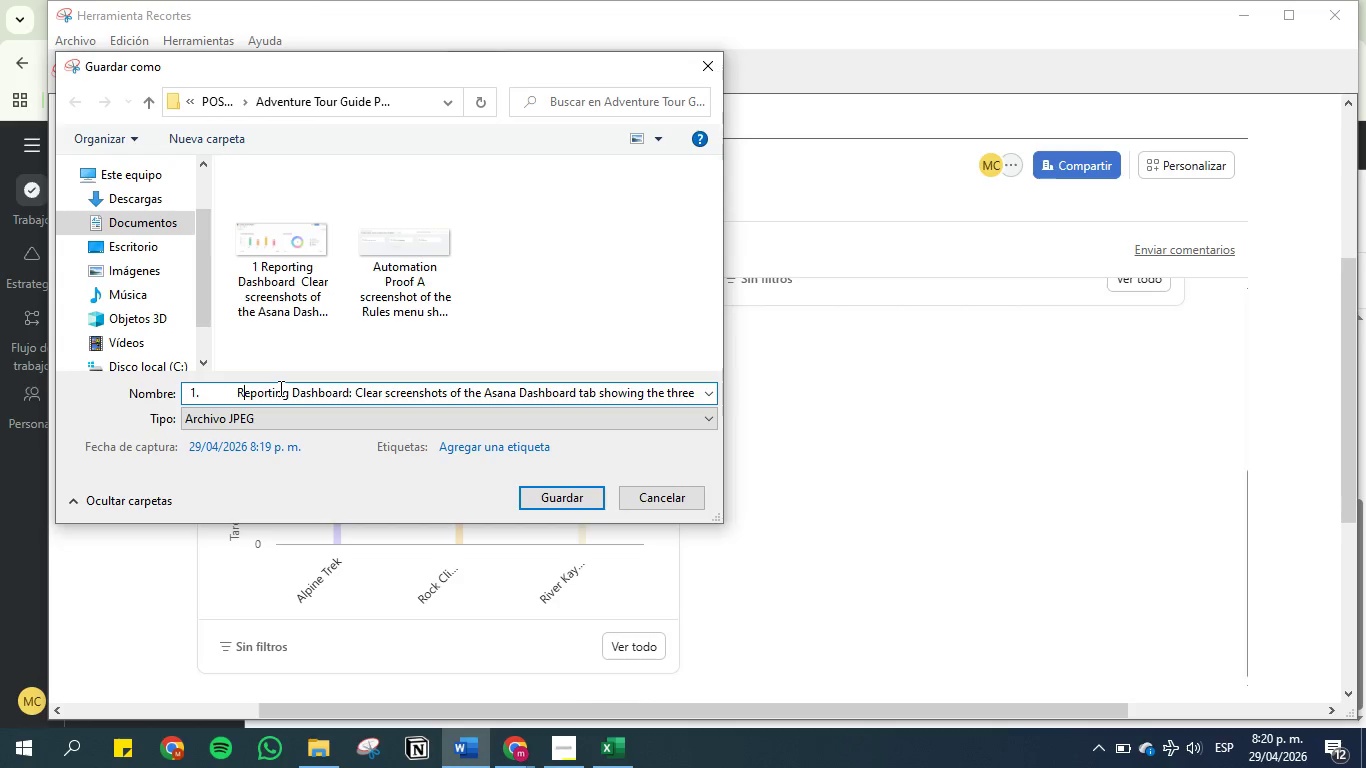 
key(ArrowRight)
 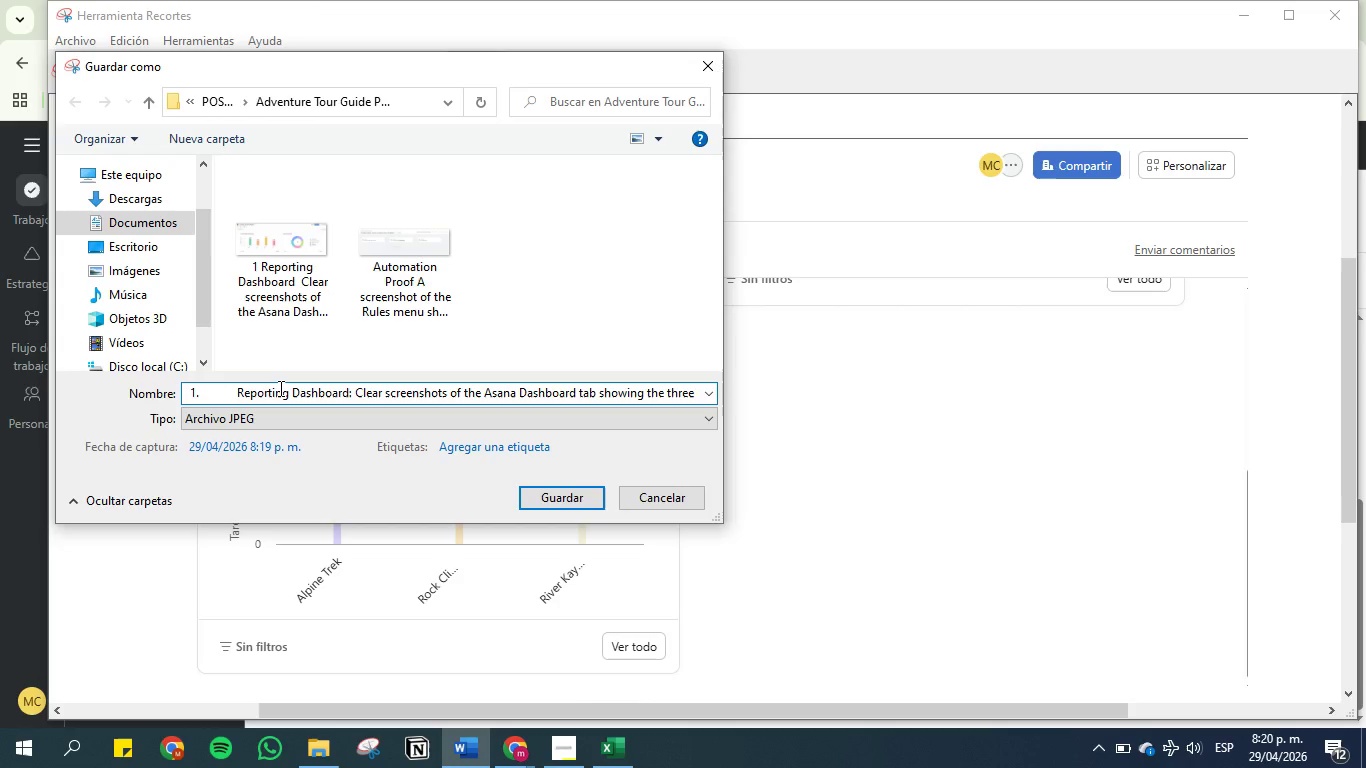 
key(ArrowLeft)
 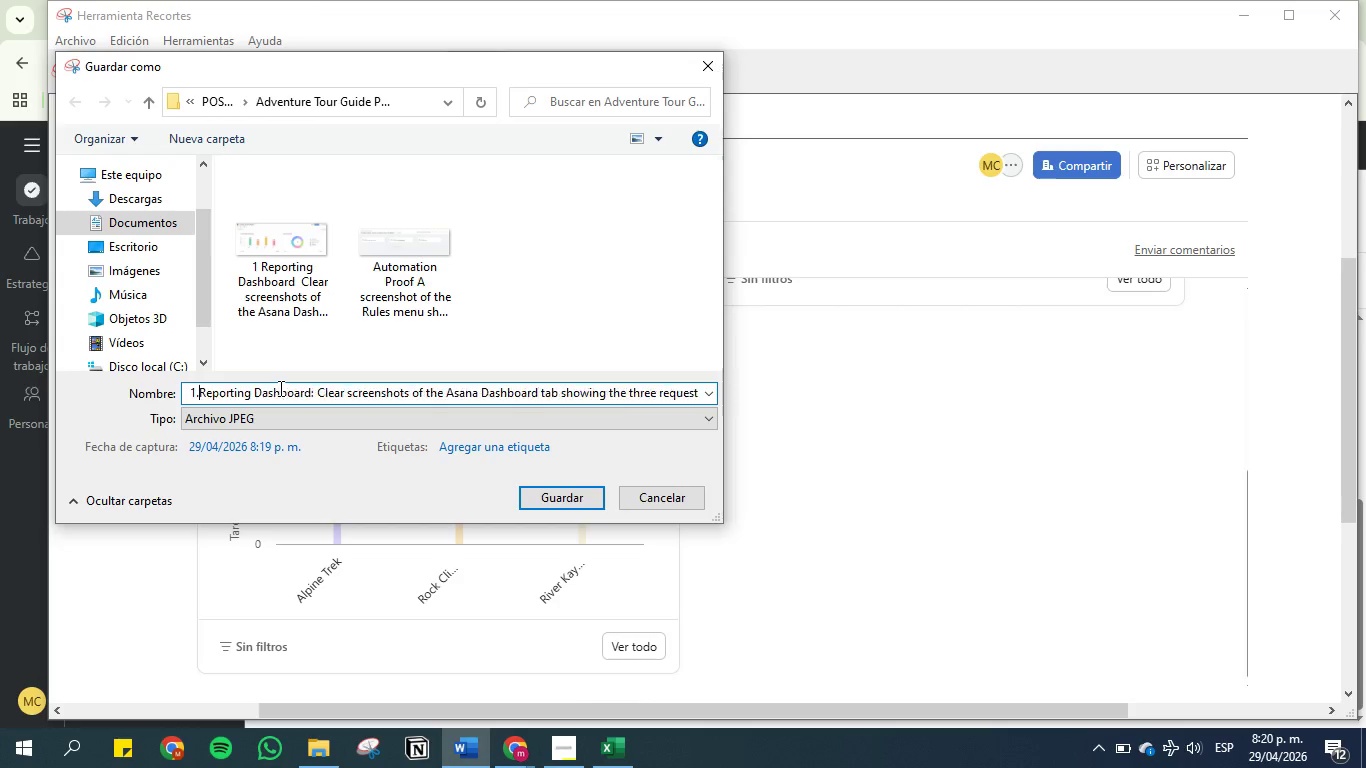 
hold_key(key=Backspace, duration=0.34)
 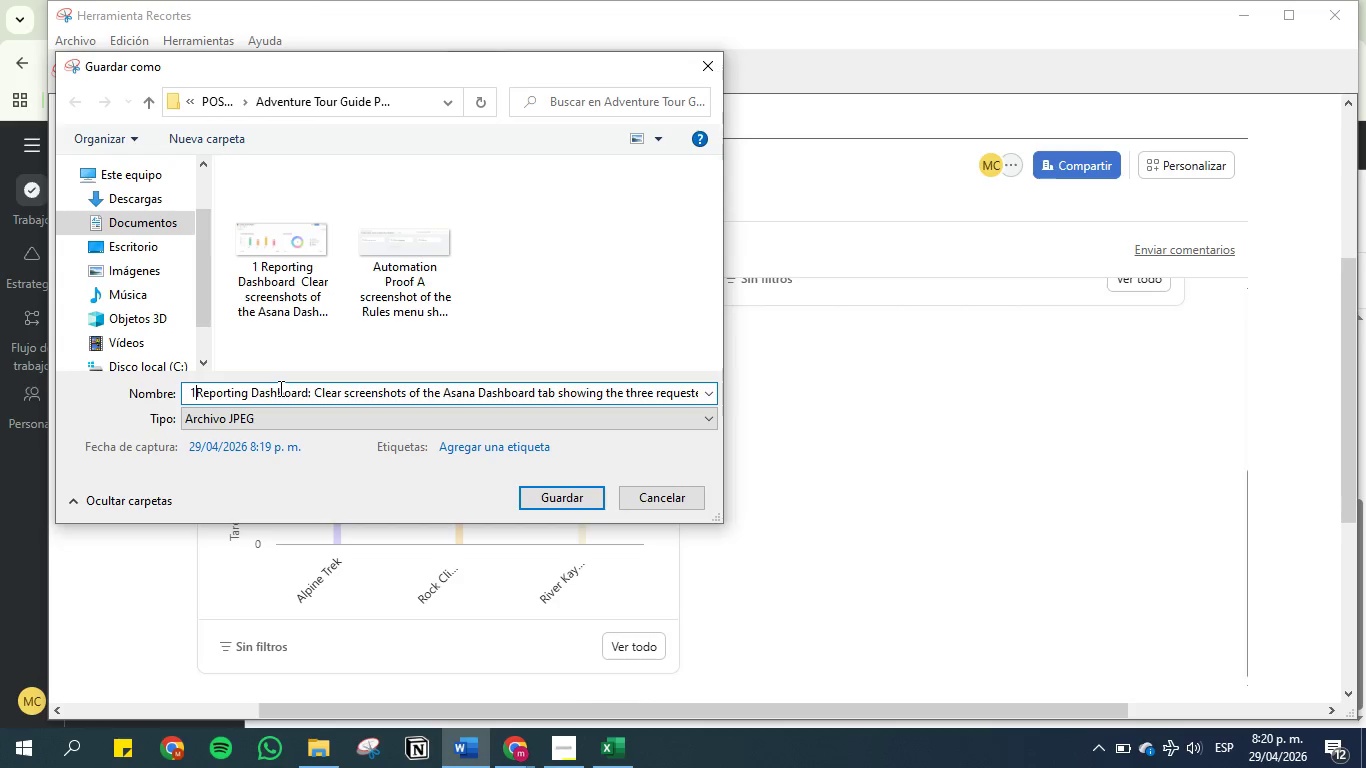 
key(Backspace)
 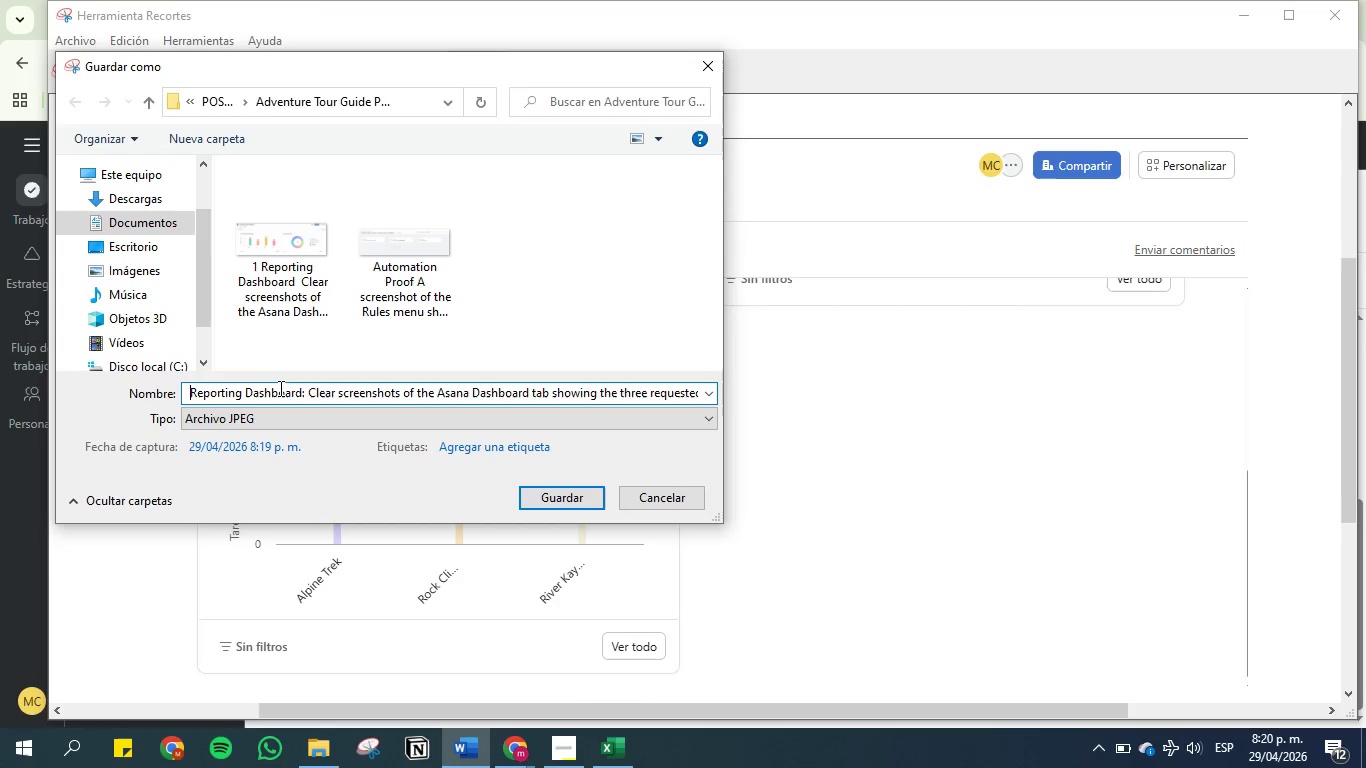 
key(Backspace)
 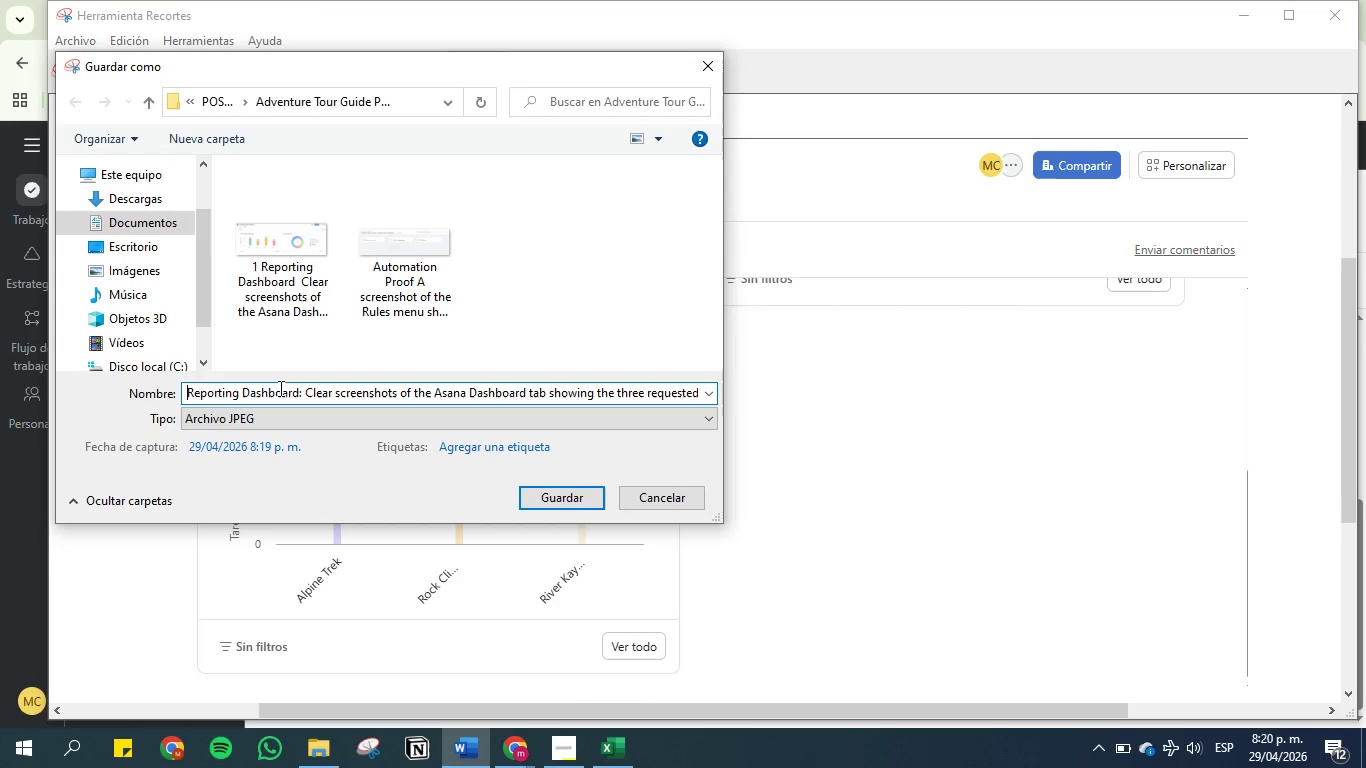 
key(Backspace)
 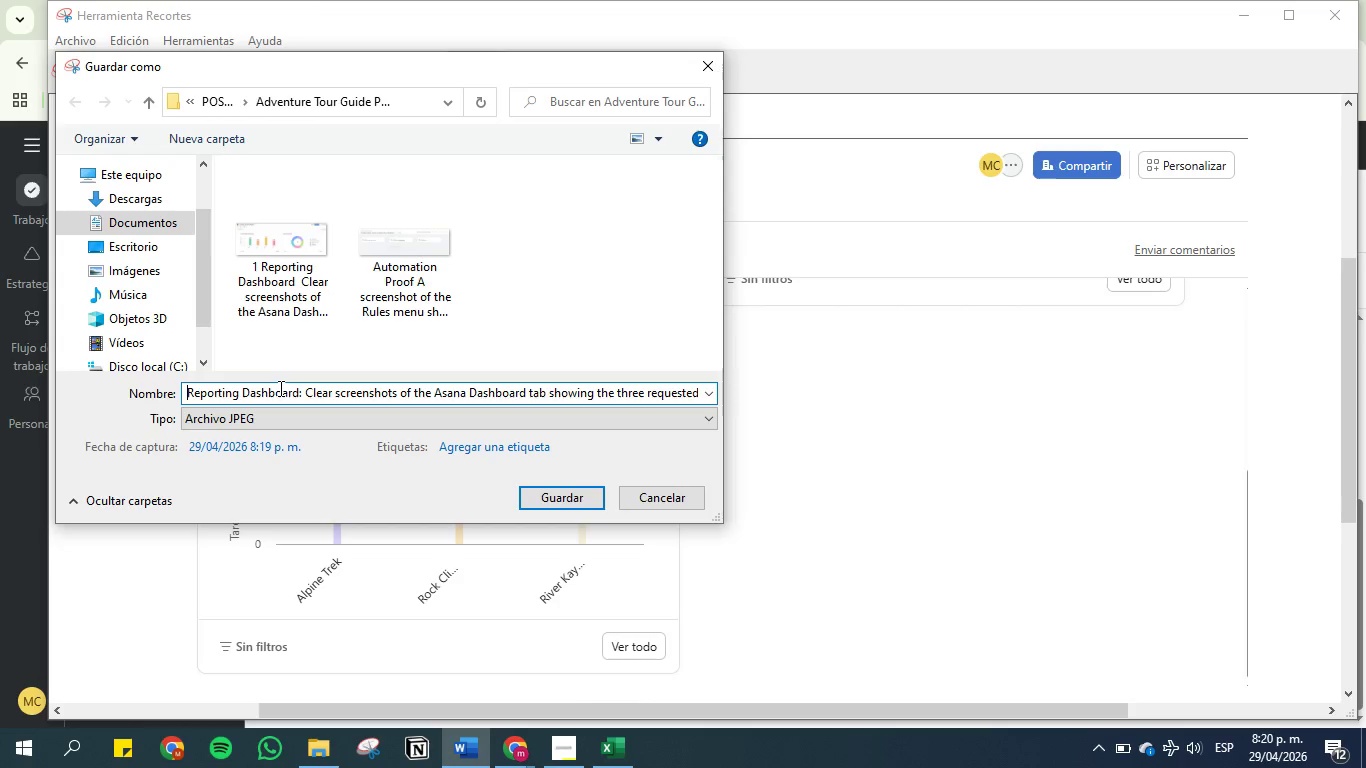 
key(Backspace)
 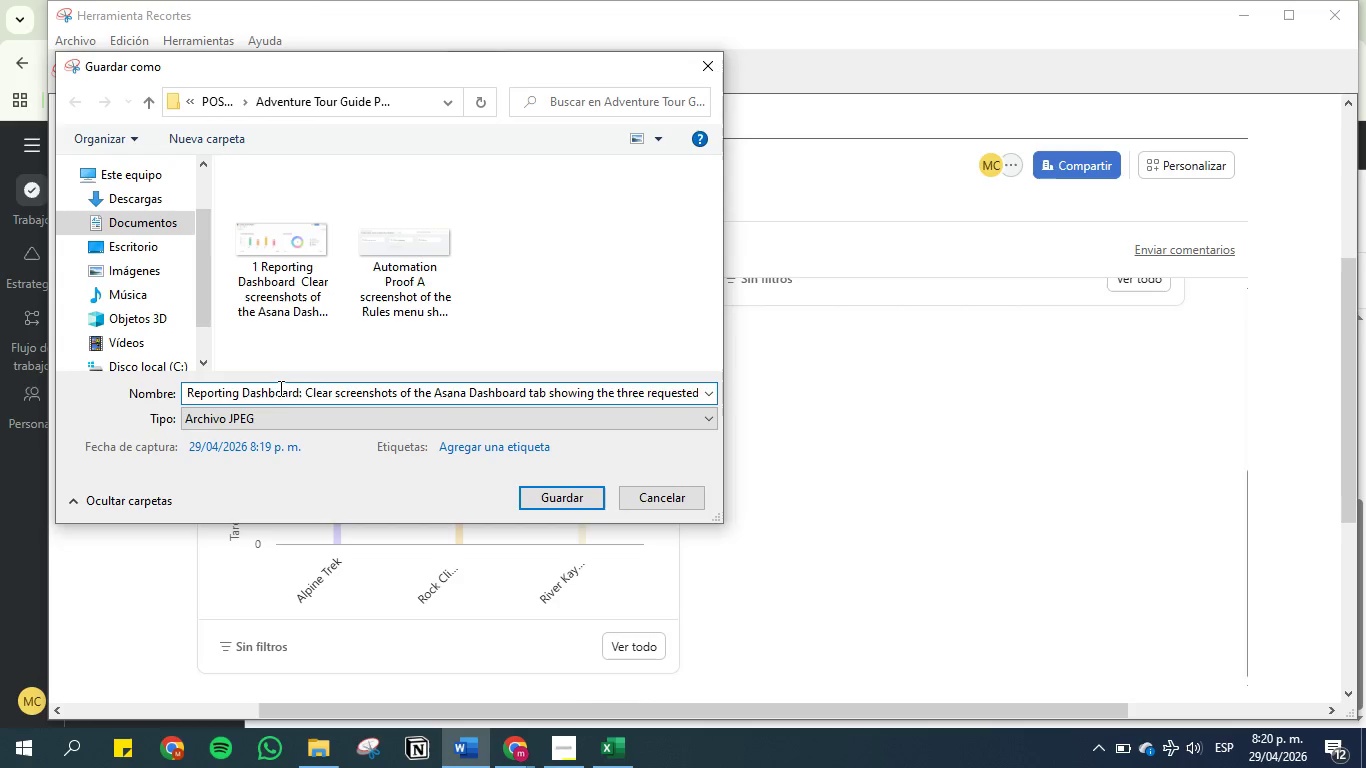 
key(2)
 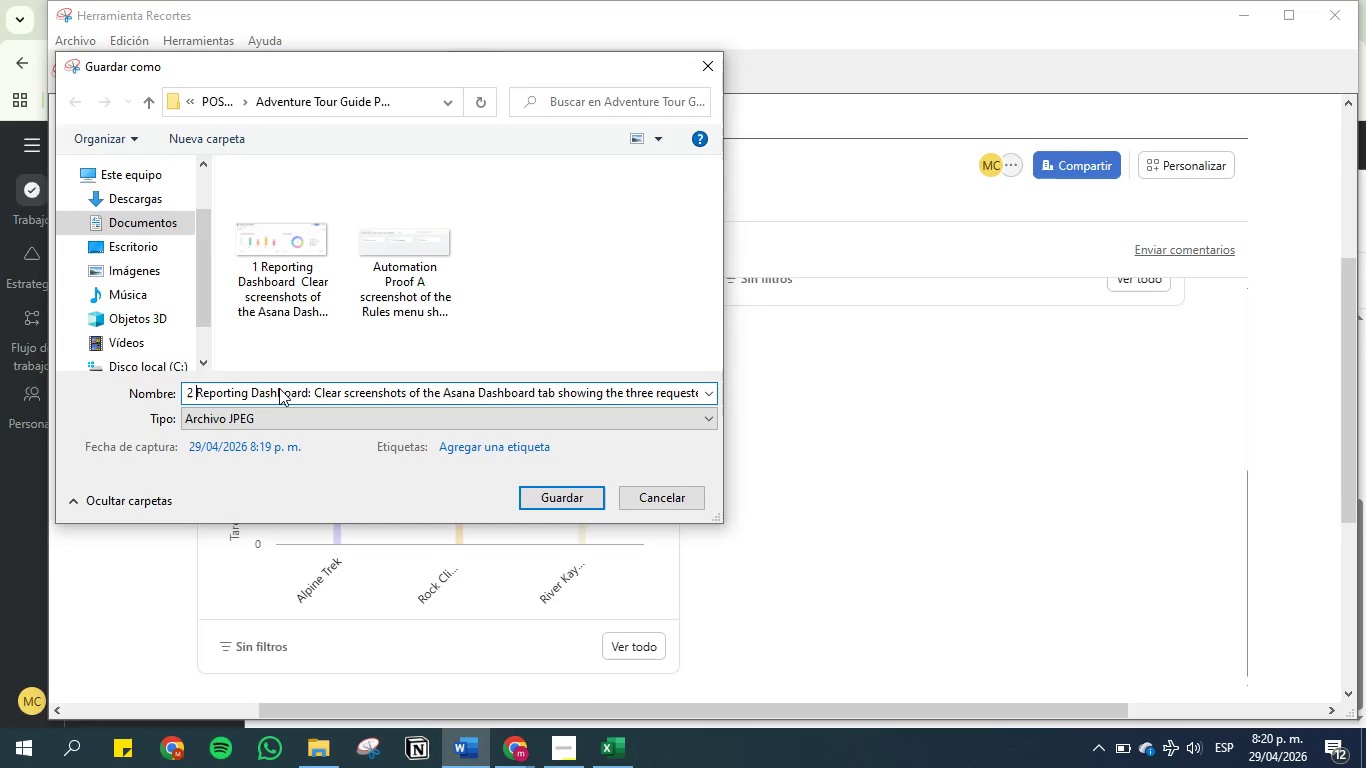 
key(Space)
 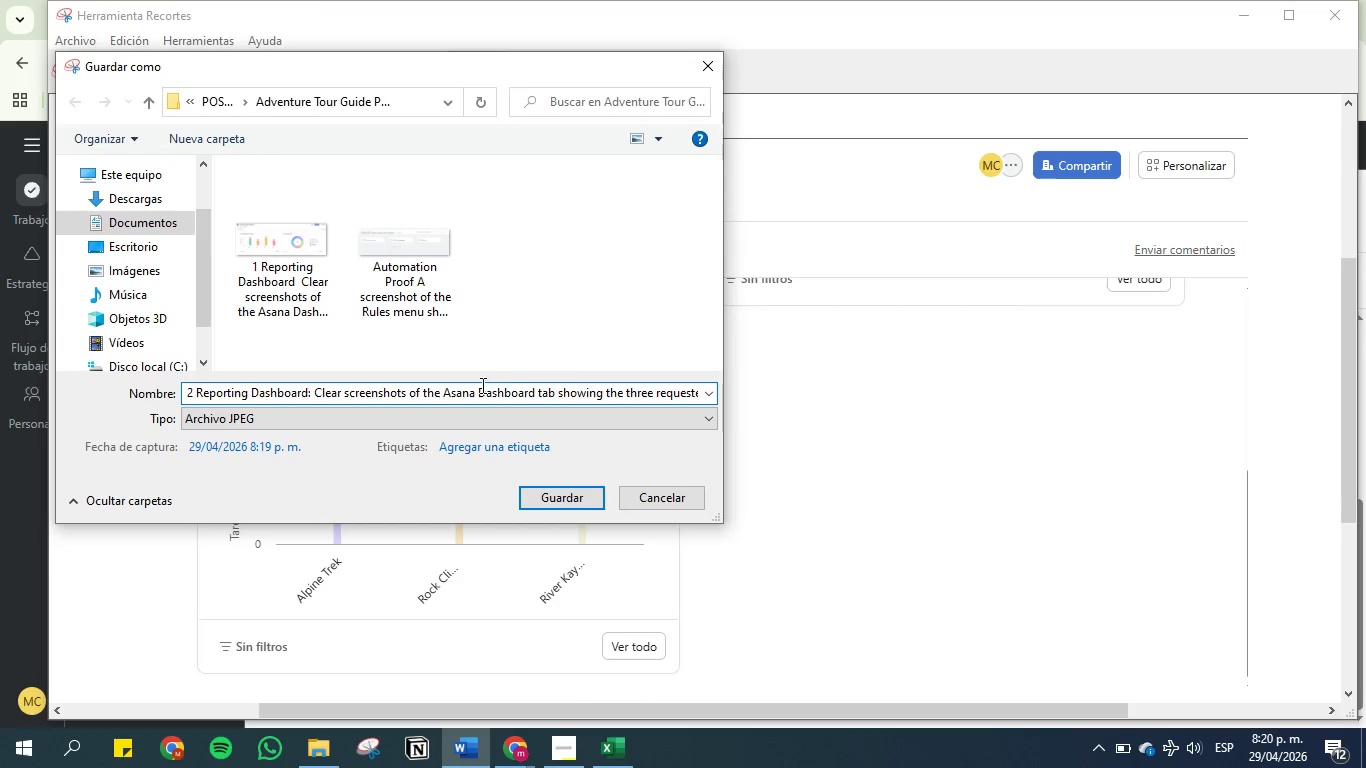 
wait(5.56)
 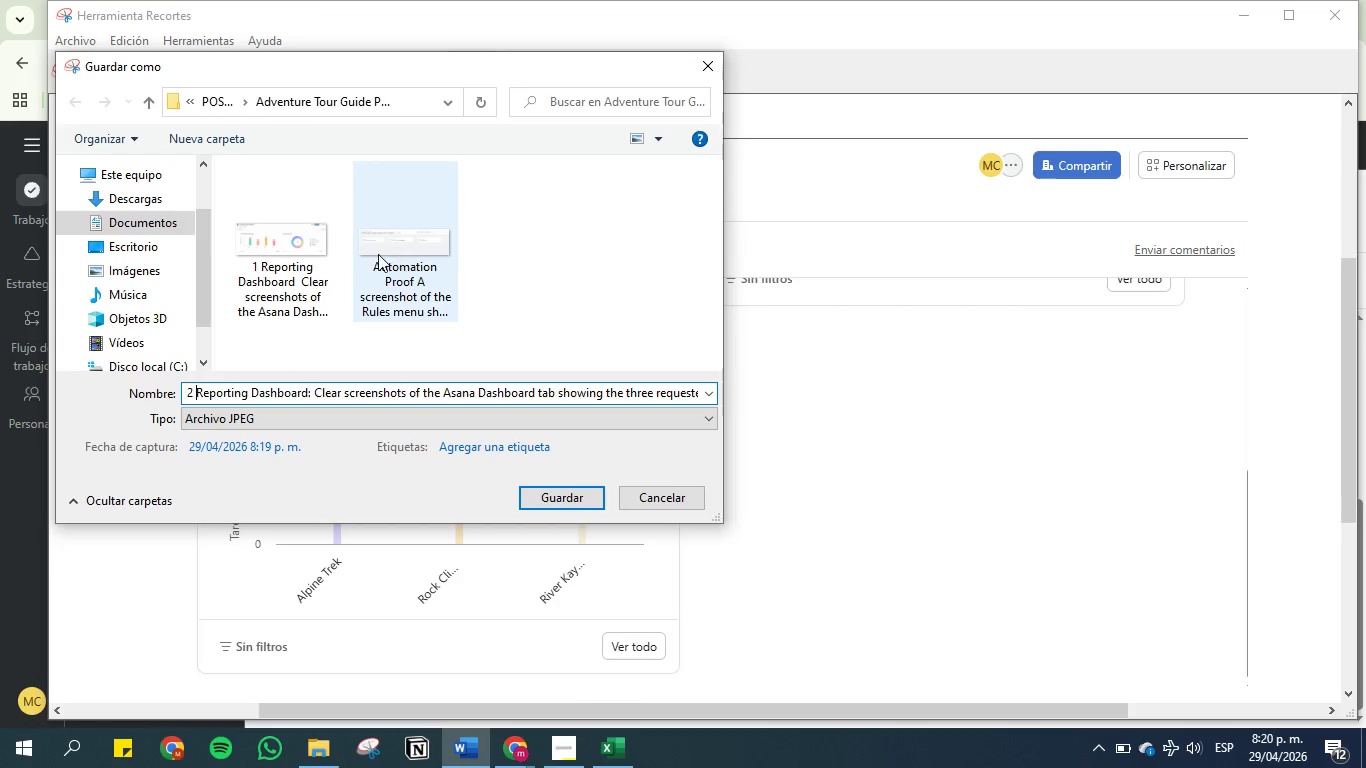 
left_click([572, 499])
 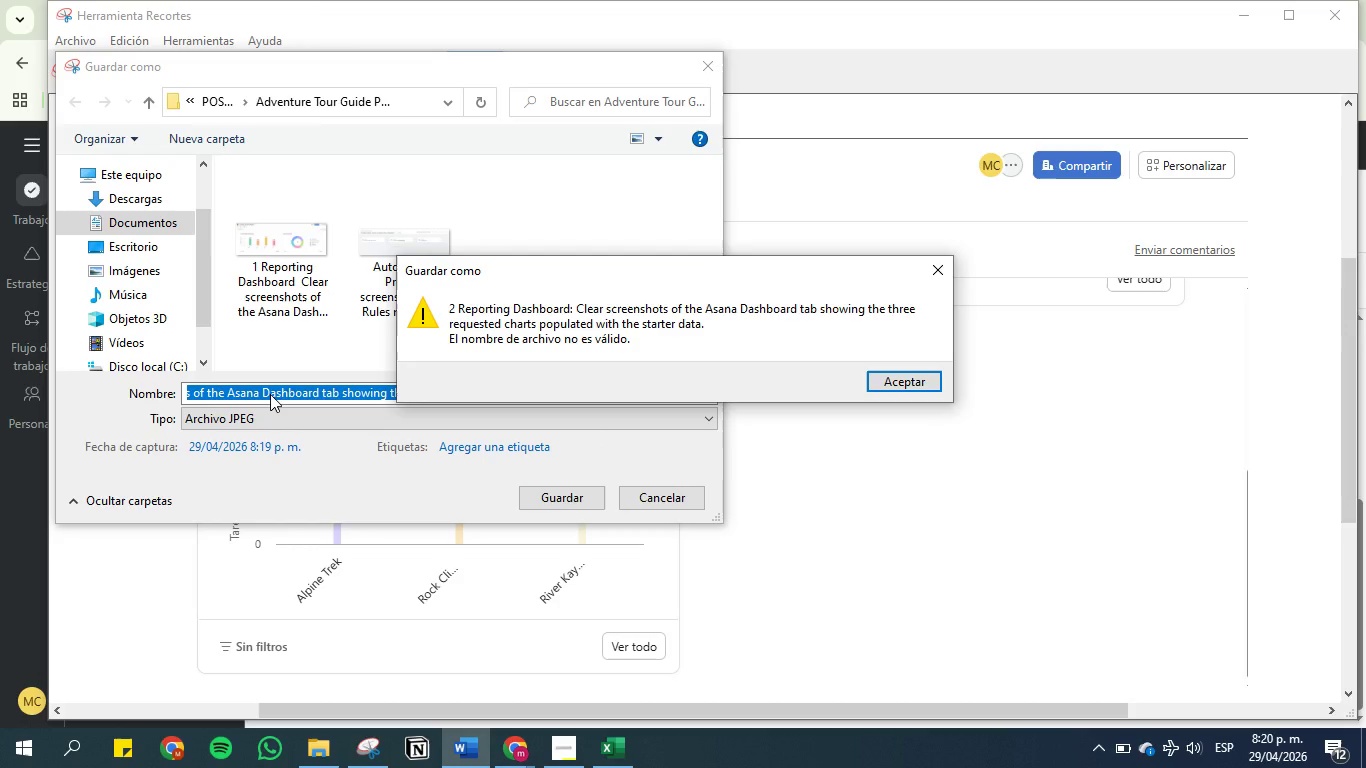 
double_click([270, 394])
 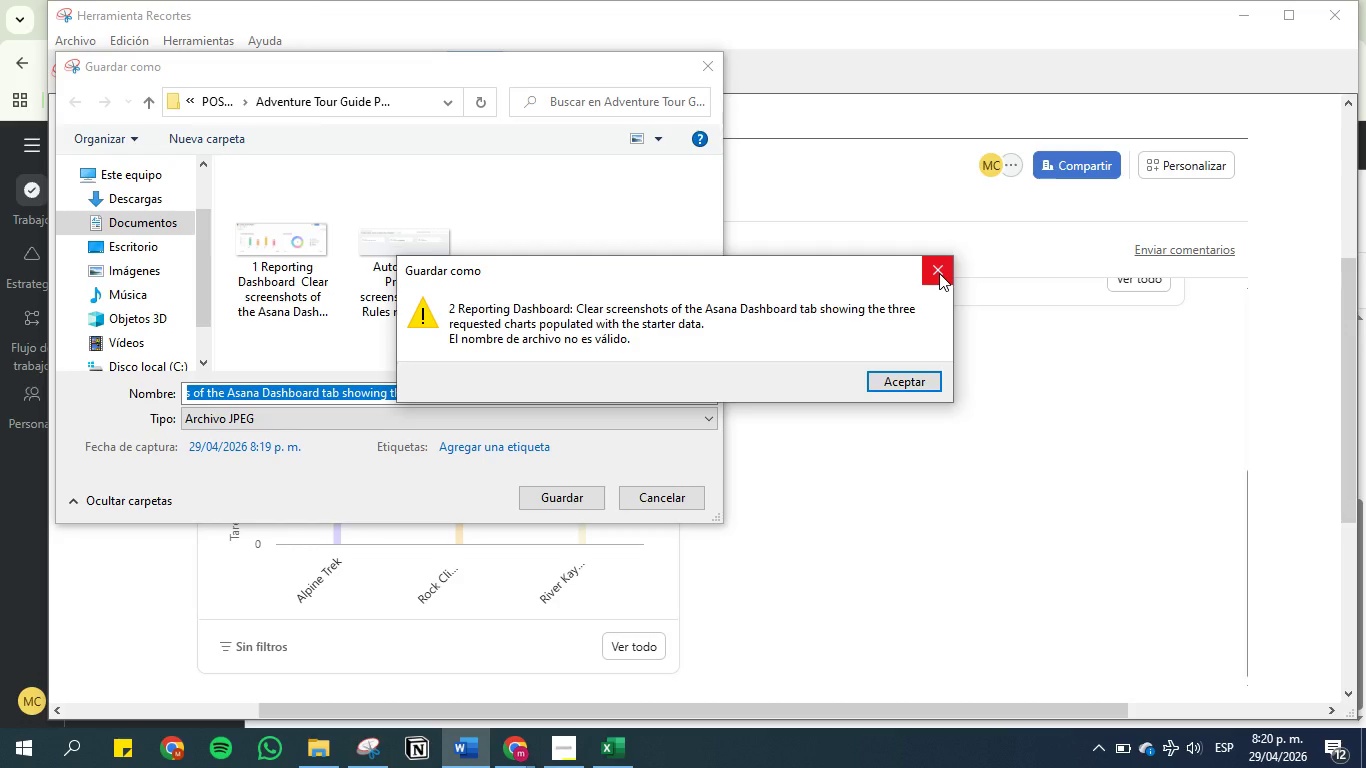 
left_click([939, 273])
 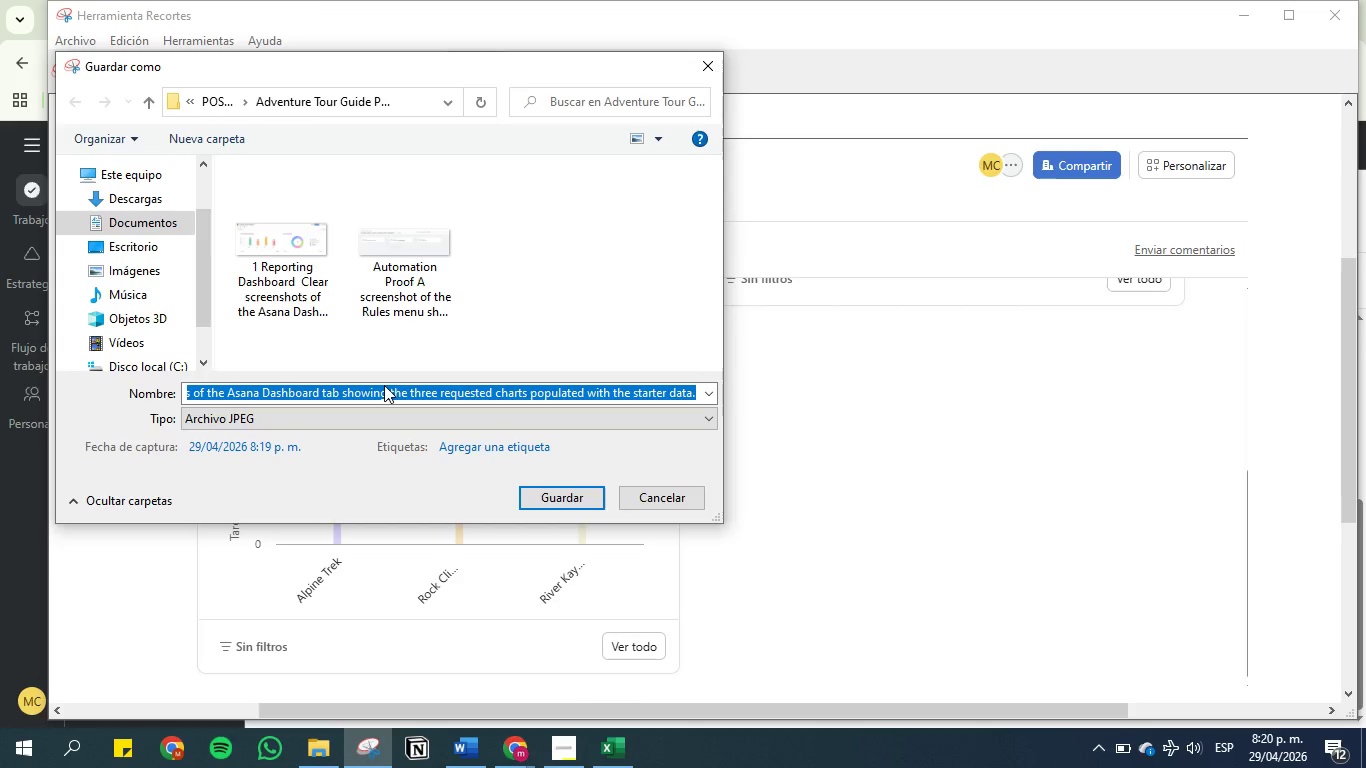 
left_click([386, 387])
 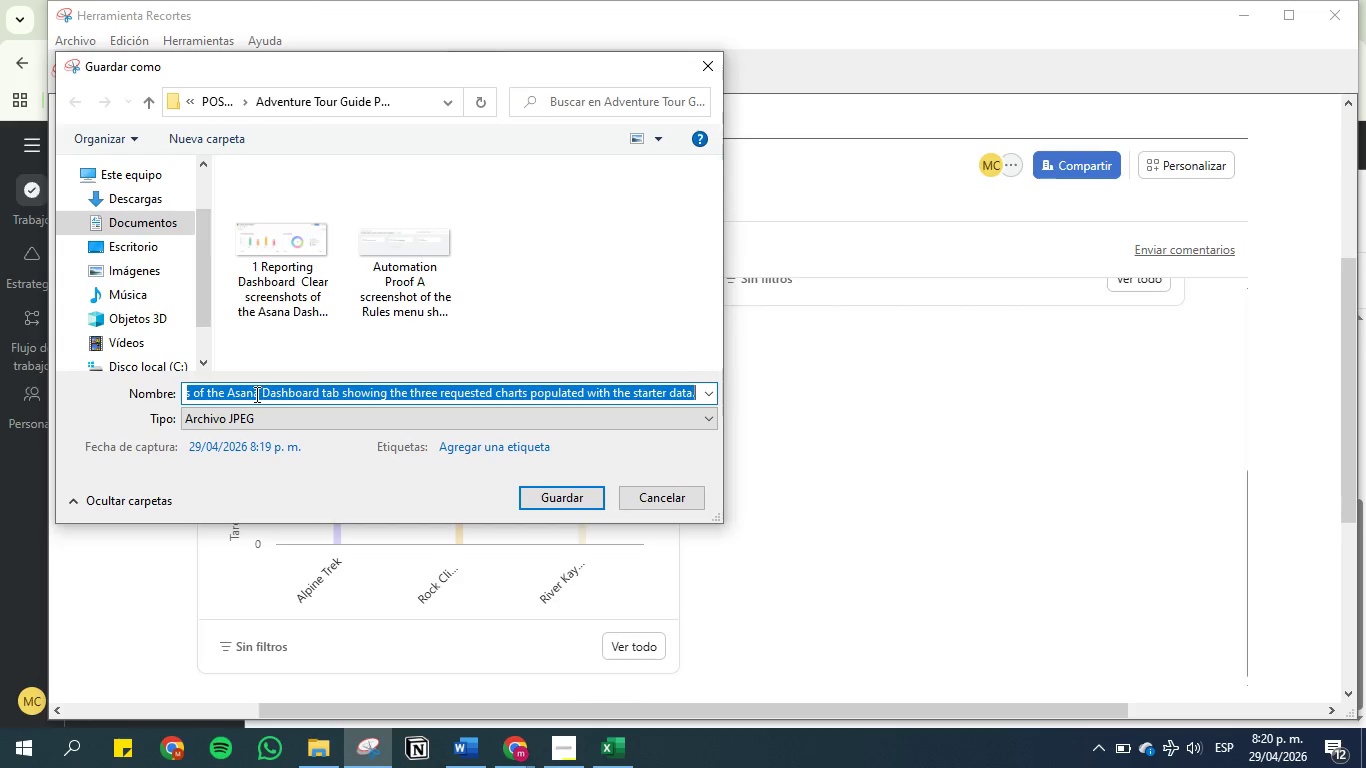 
left_click([255, 394])
 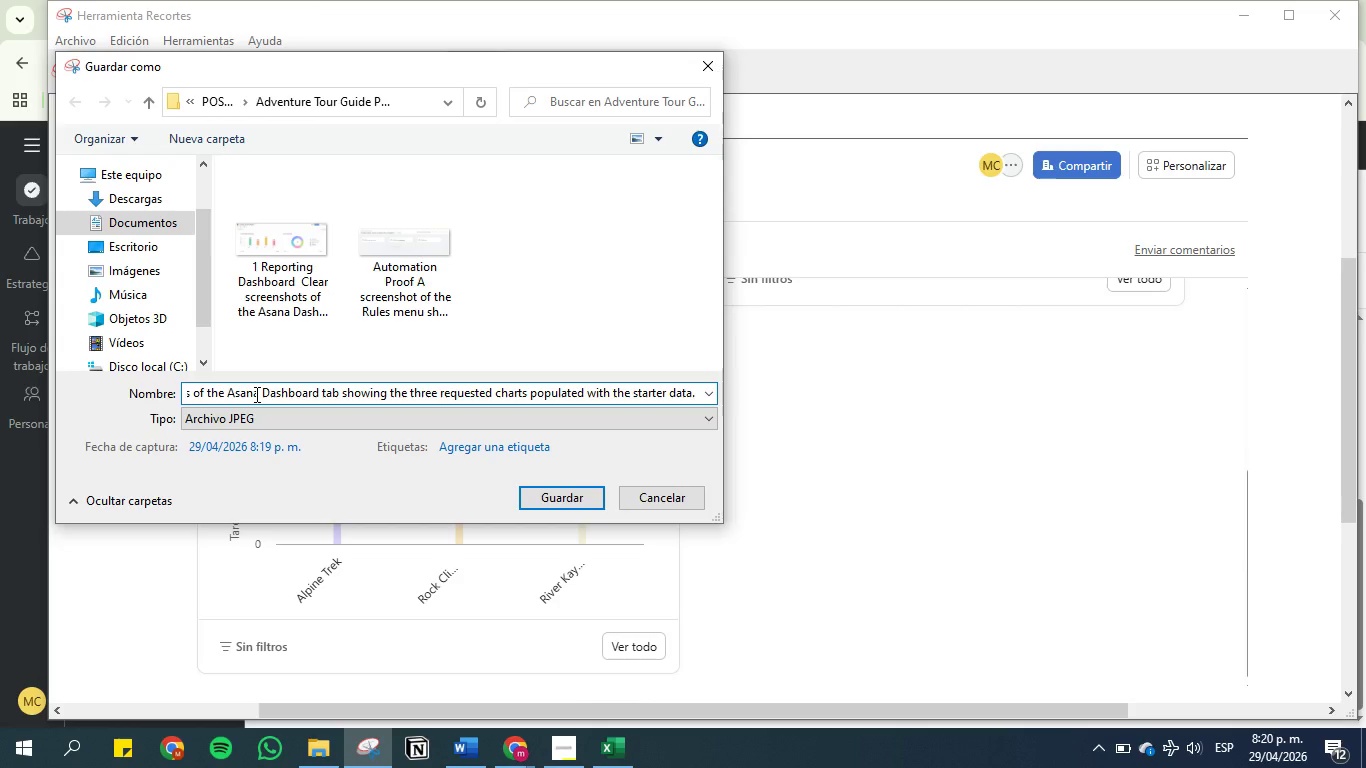 
hold_key(key=ArrowLeft, duration=1.36)
 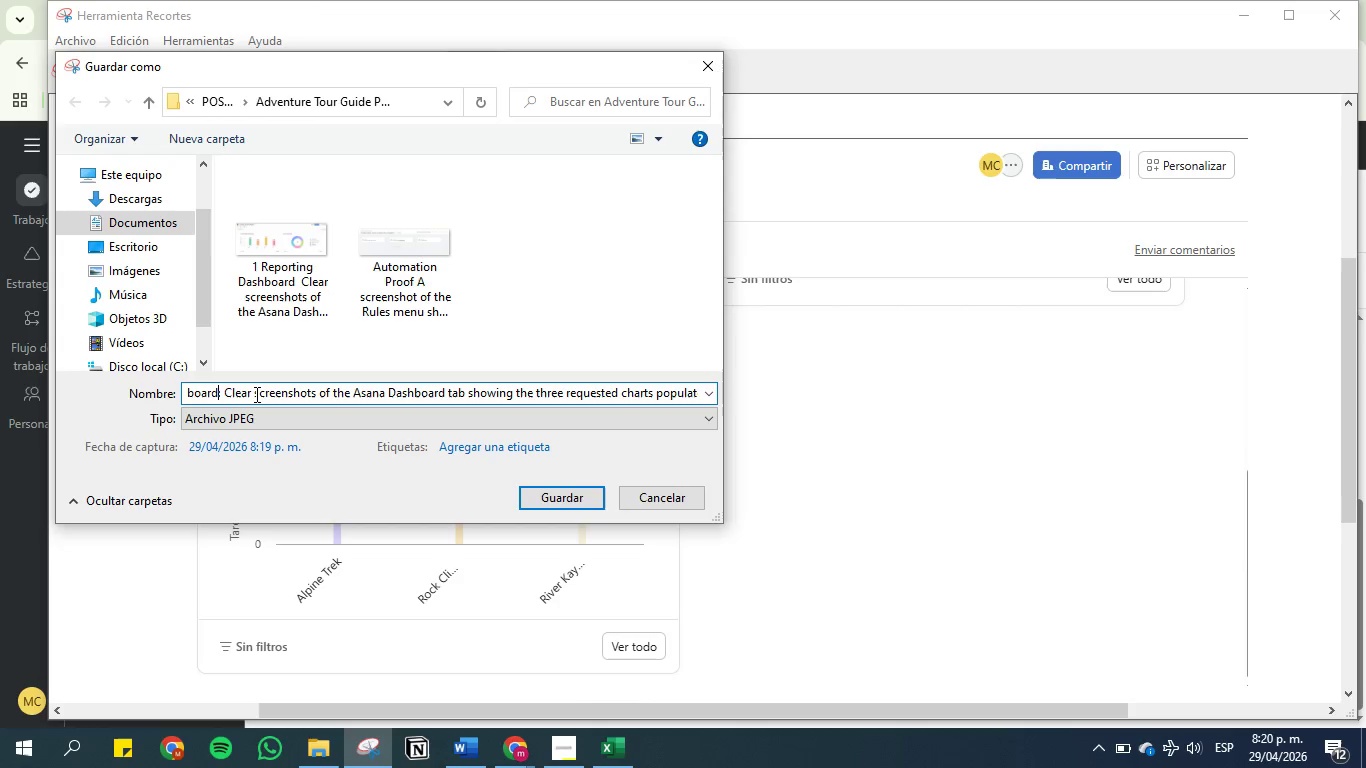 
key(ArrowLeft)
 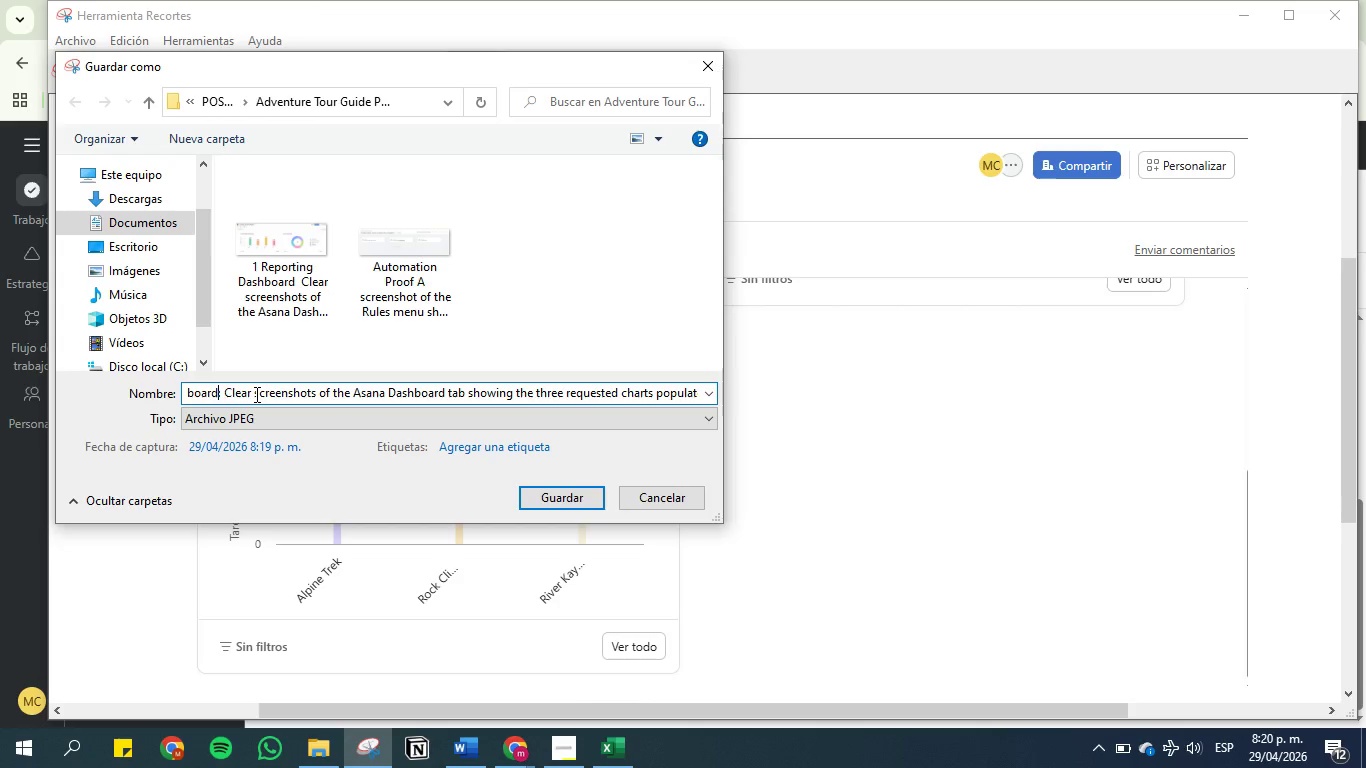 
key(ArrowRight)
 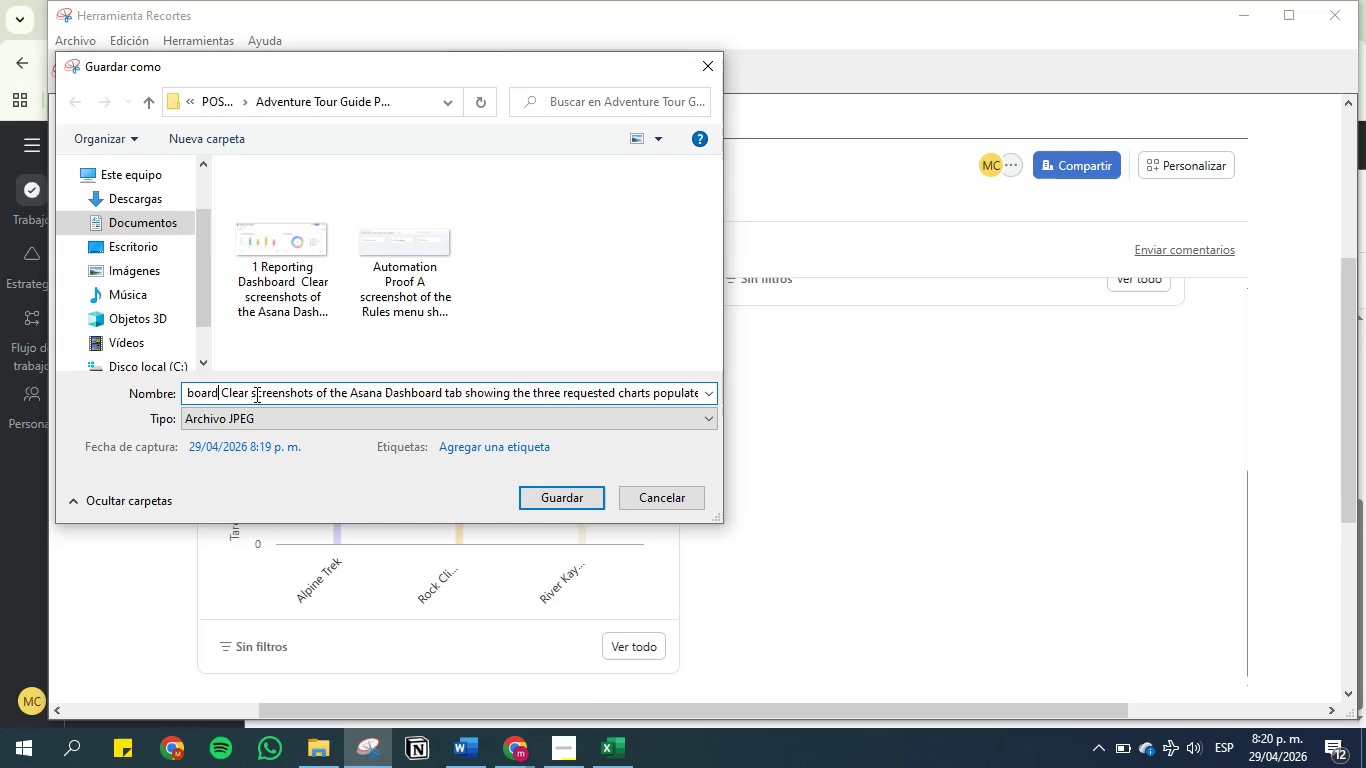 
key(Backspace)
 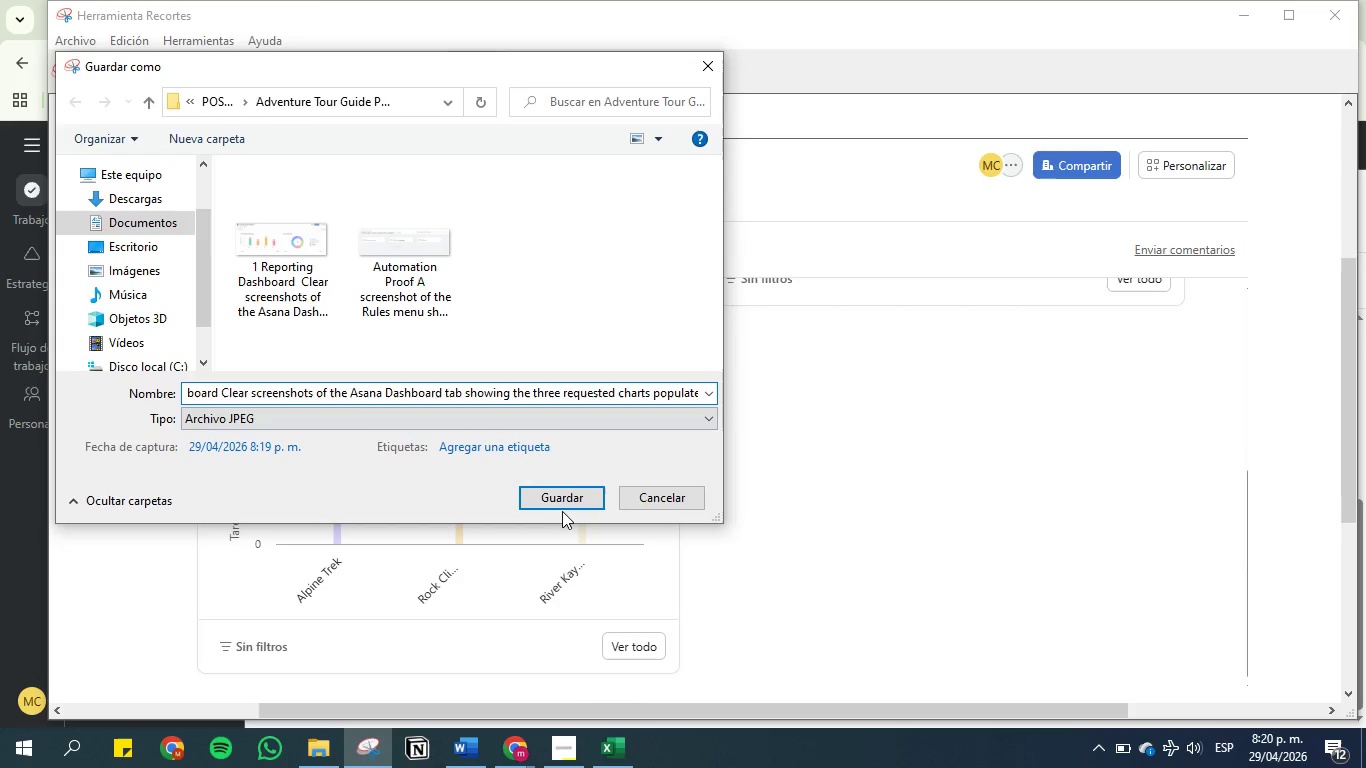 
left_click([564, 505])
 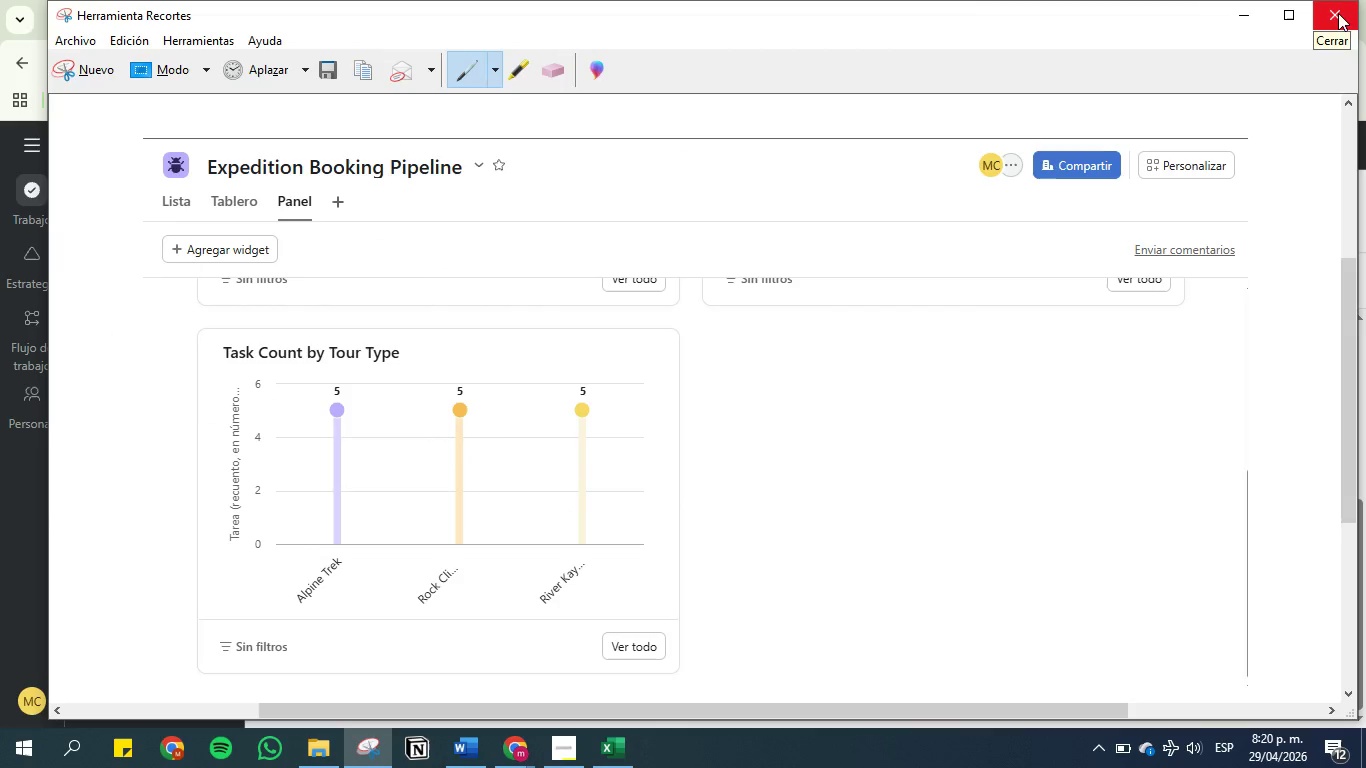 
wait(5.92)
 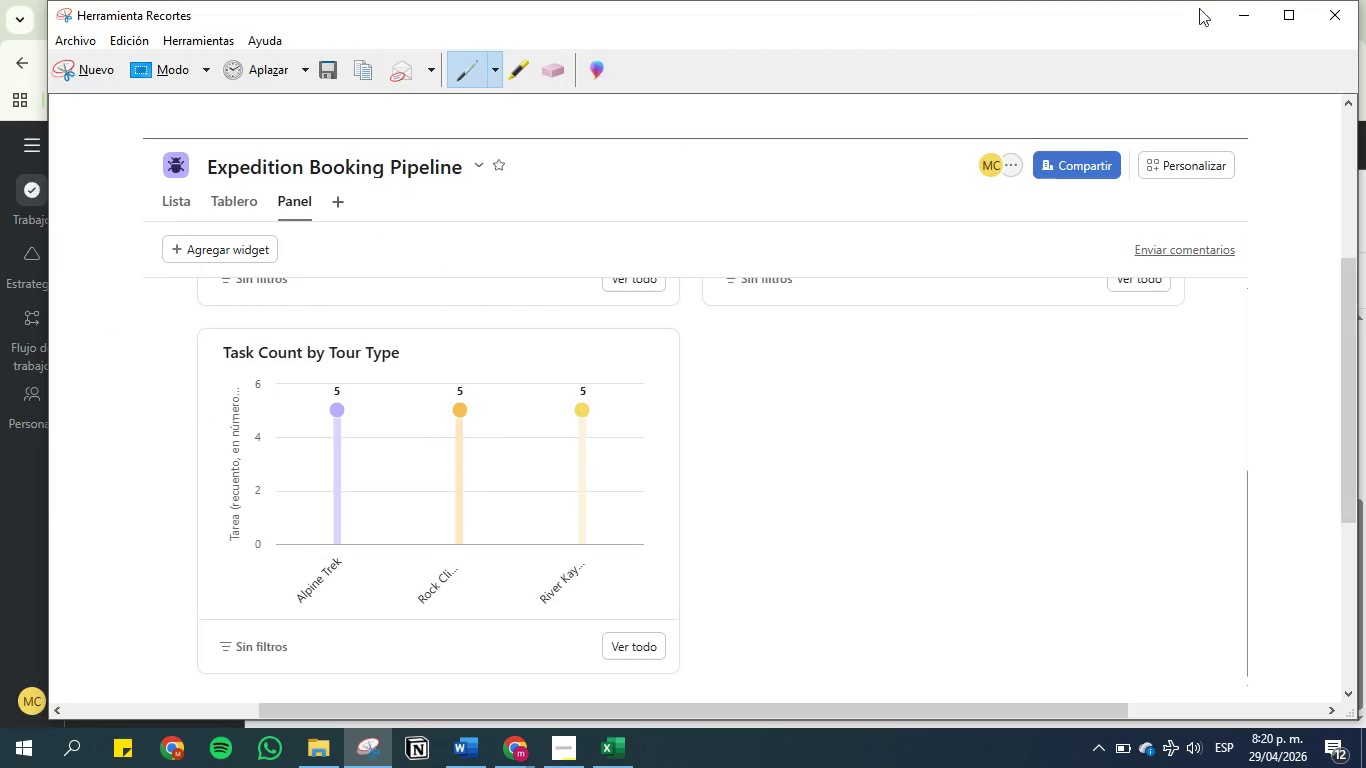 
left_click([1335, 12])
 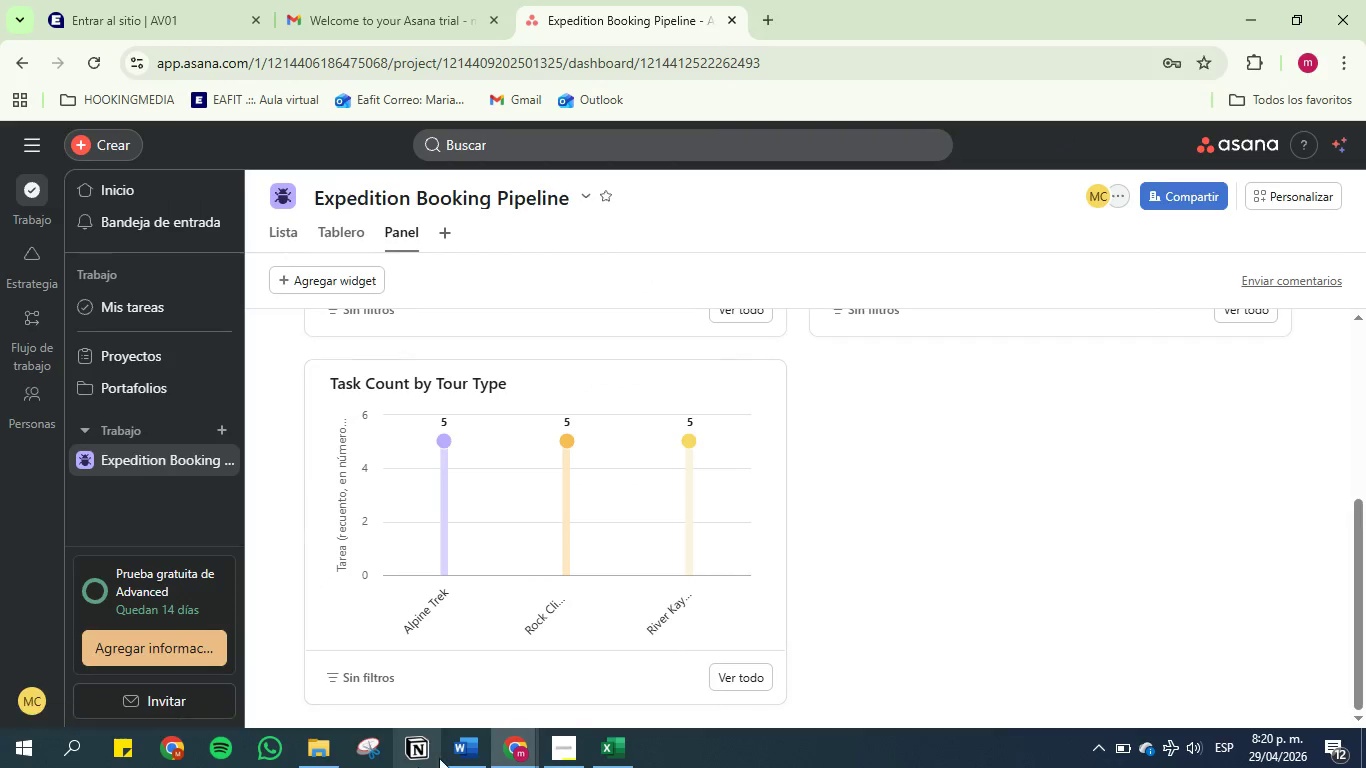 
left_click([452, 756])
 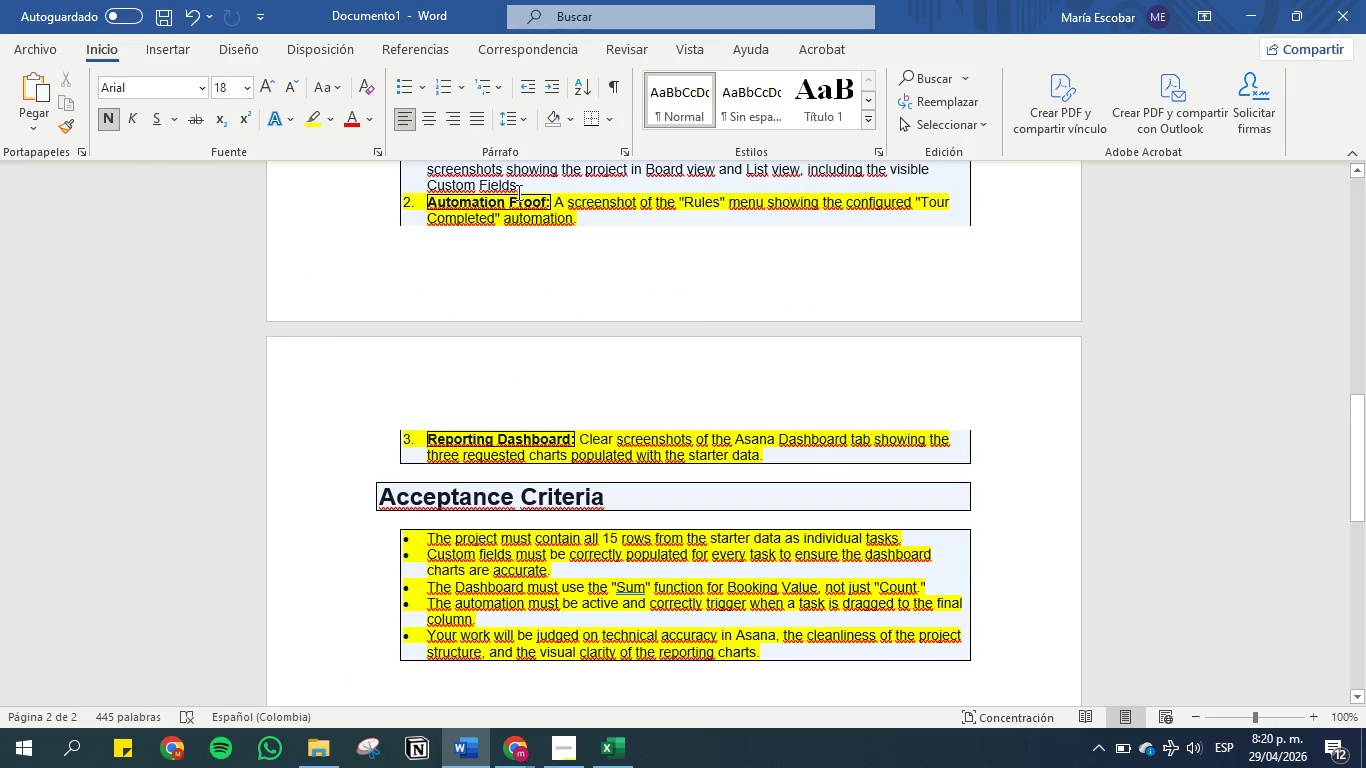 
scroll: coordinate [793, 285], scroll_direction: up, amount: 4.0
 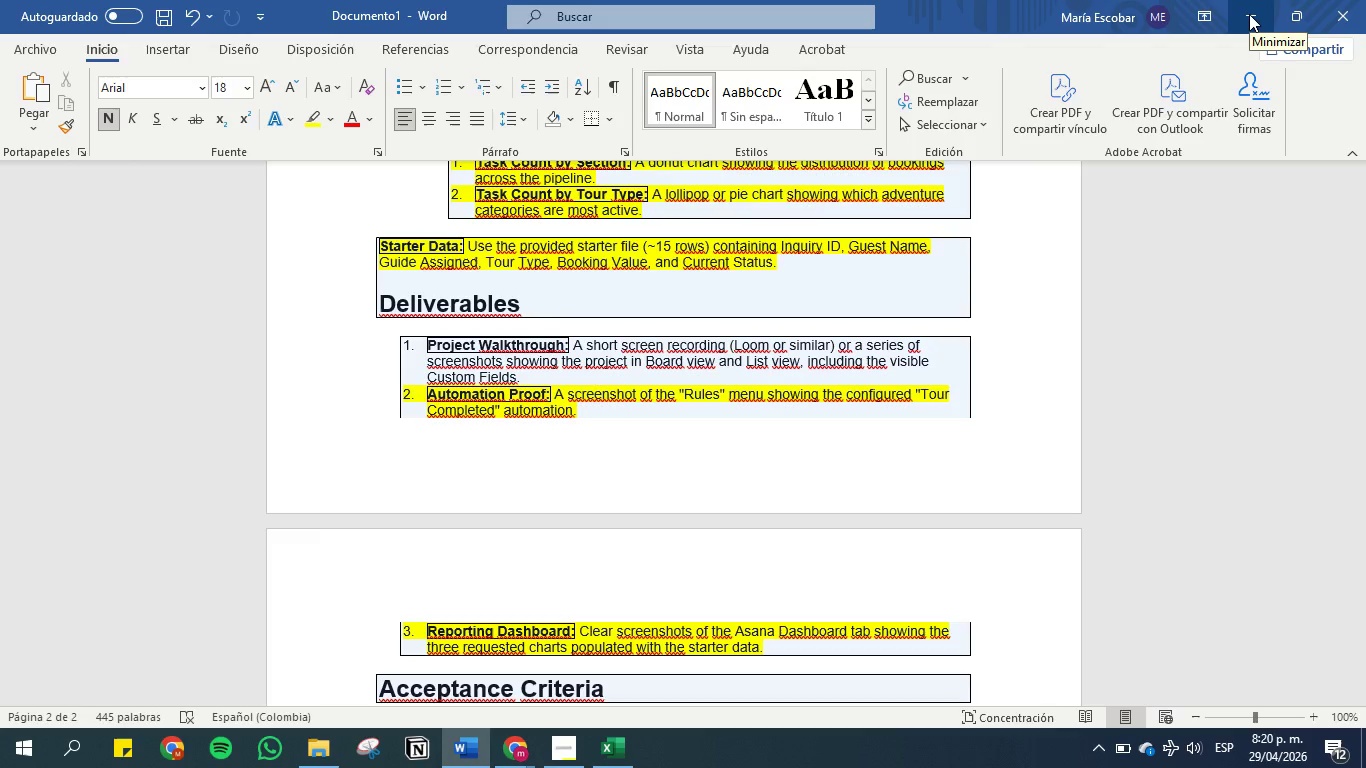 
wait(6.99)
 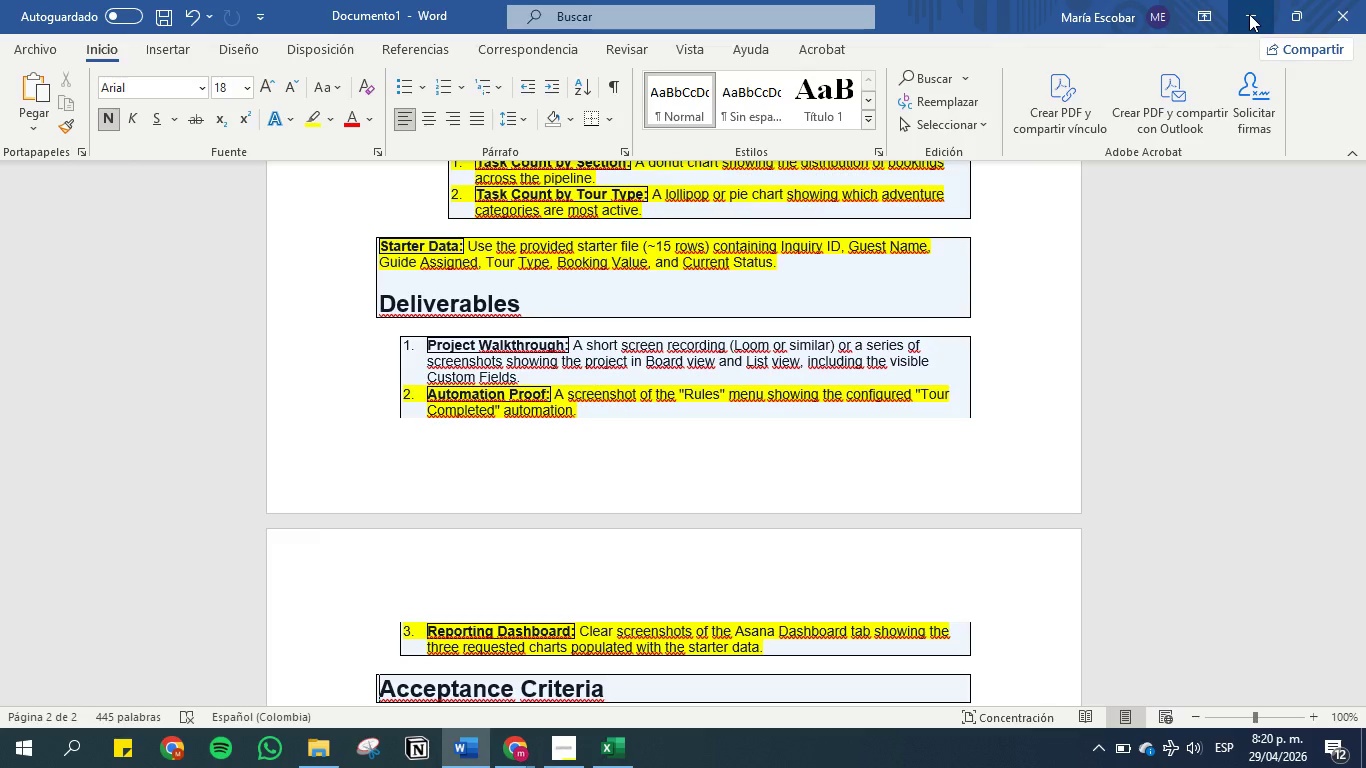 
left_click([1249, 14])
 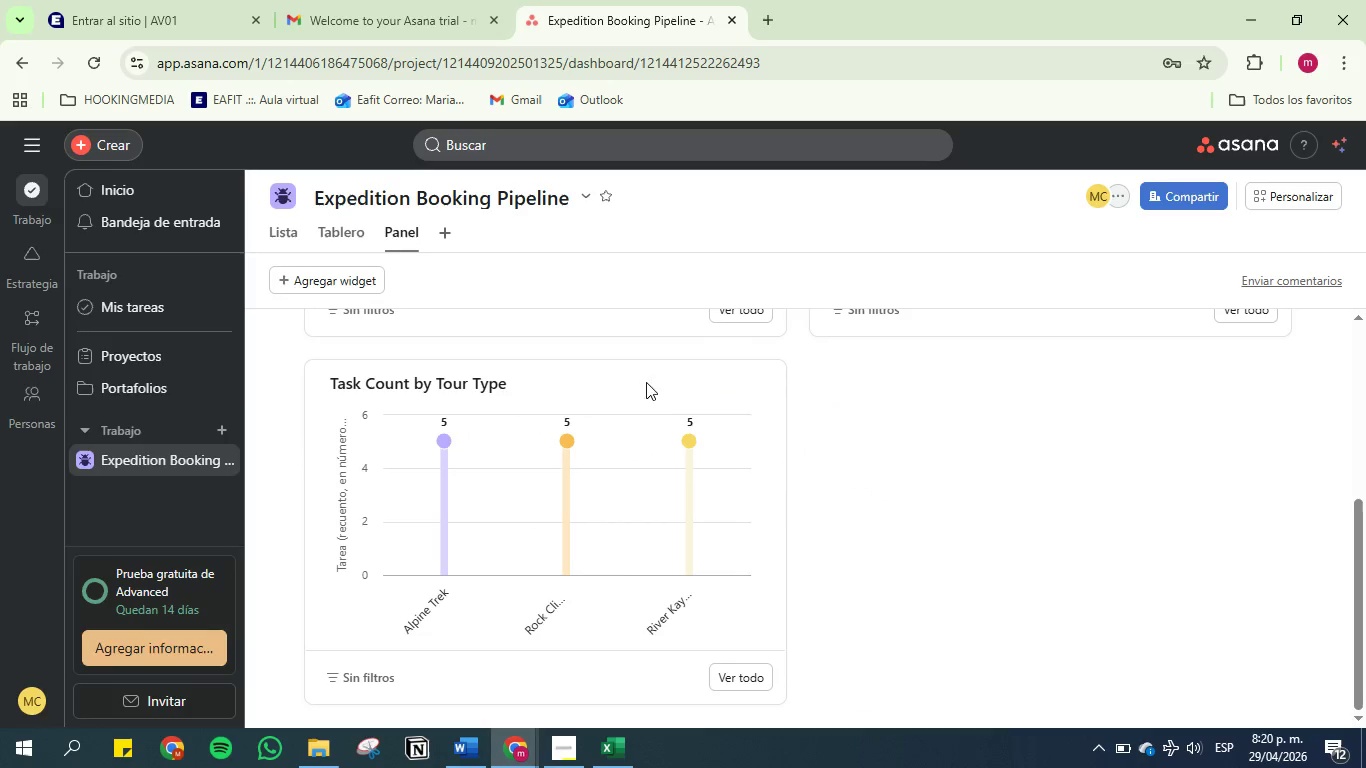 
left_click([467, 755])
 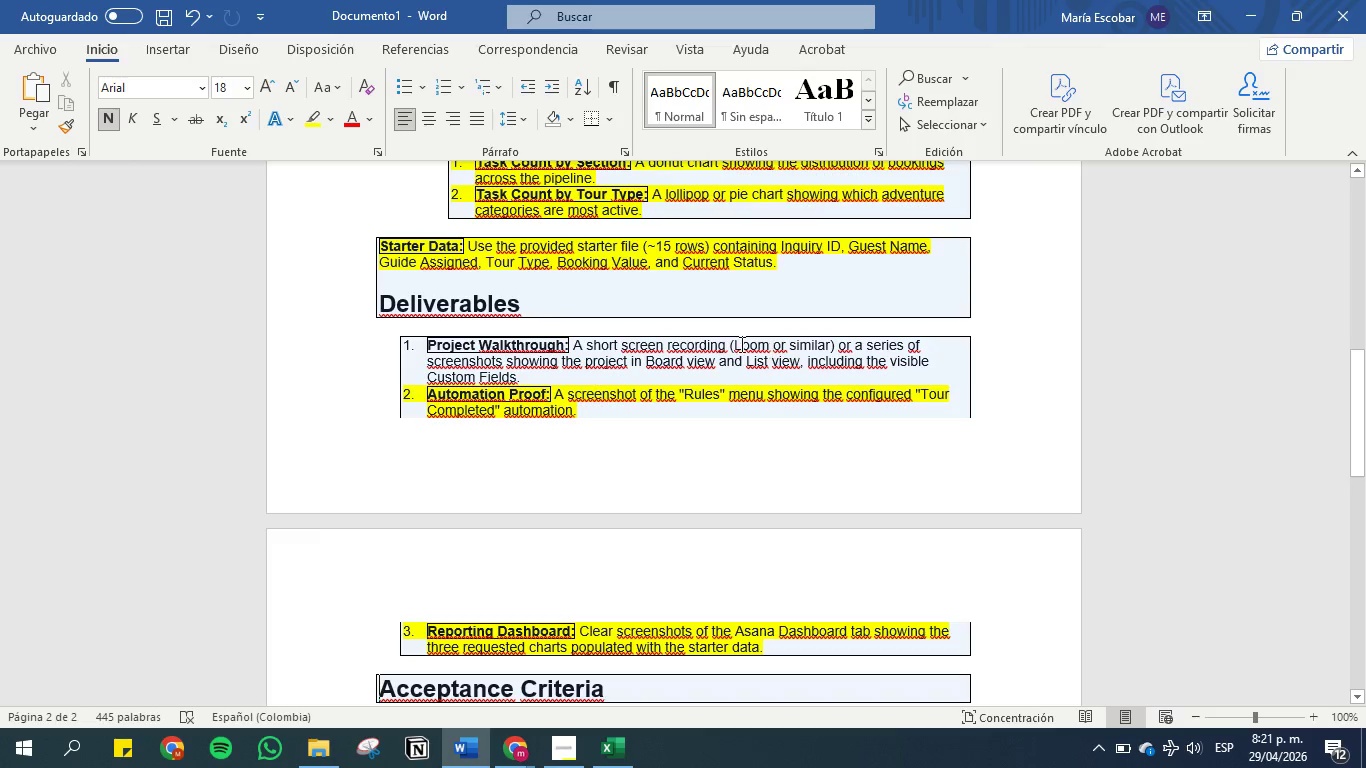 
wait(6.42)
 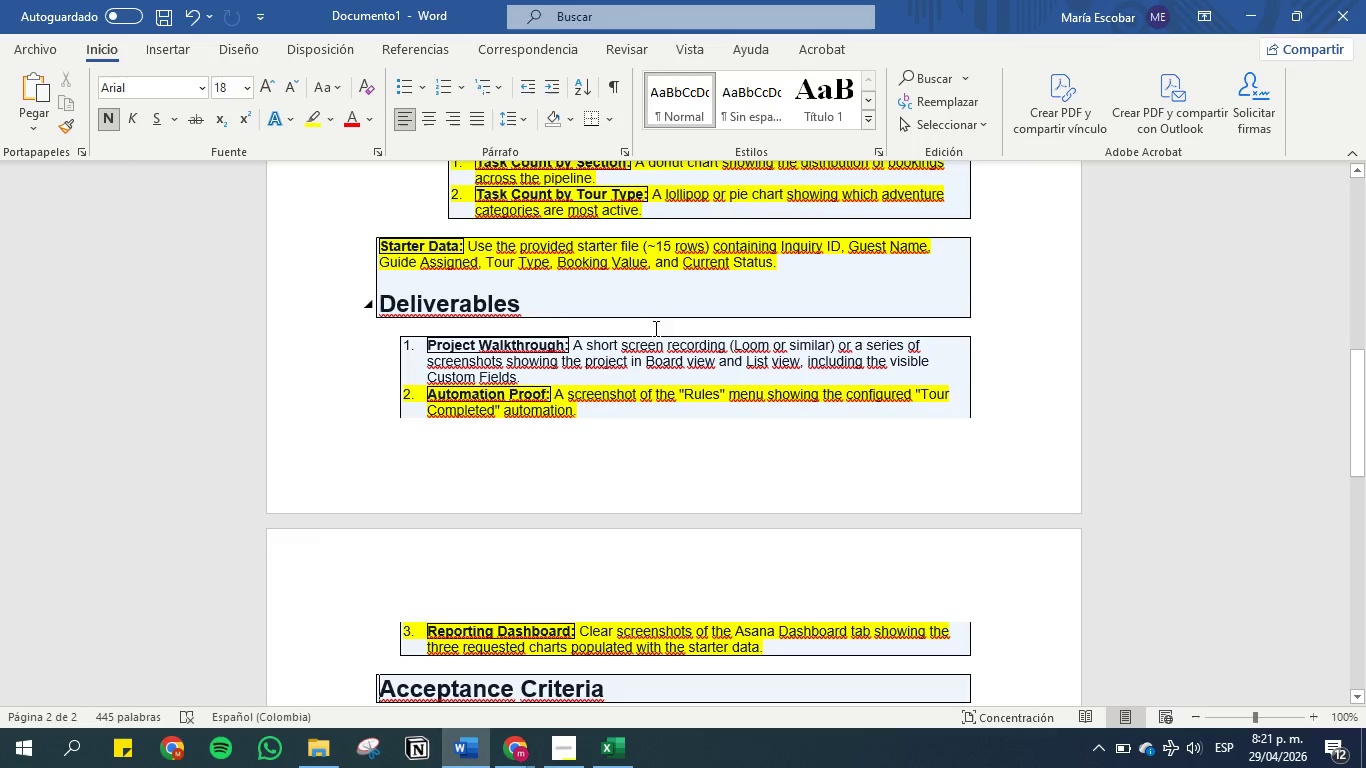 
left_click([1249, 15])
 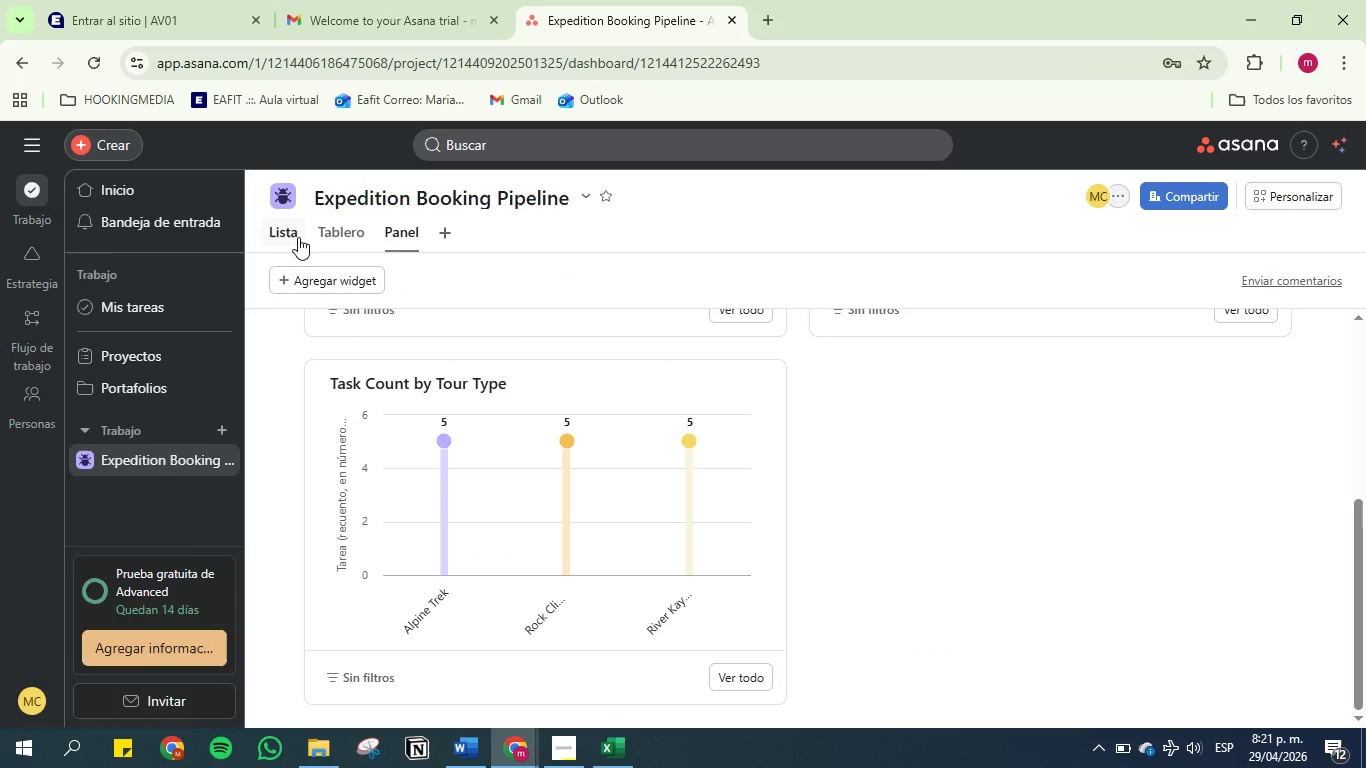 
left_click([292, 232])
 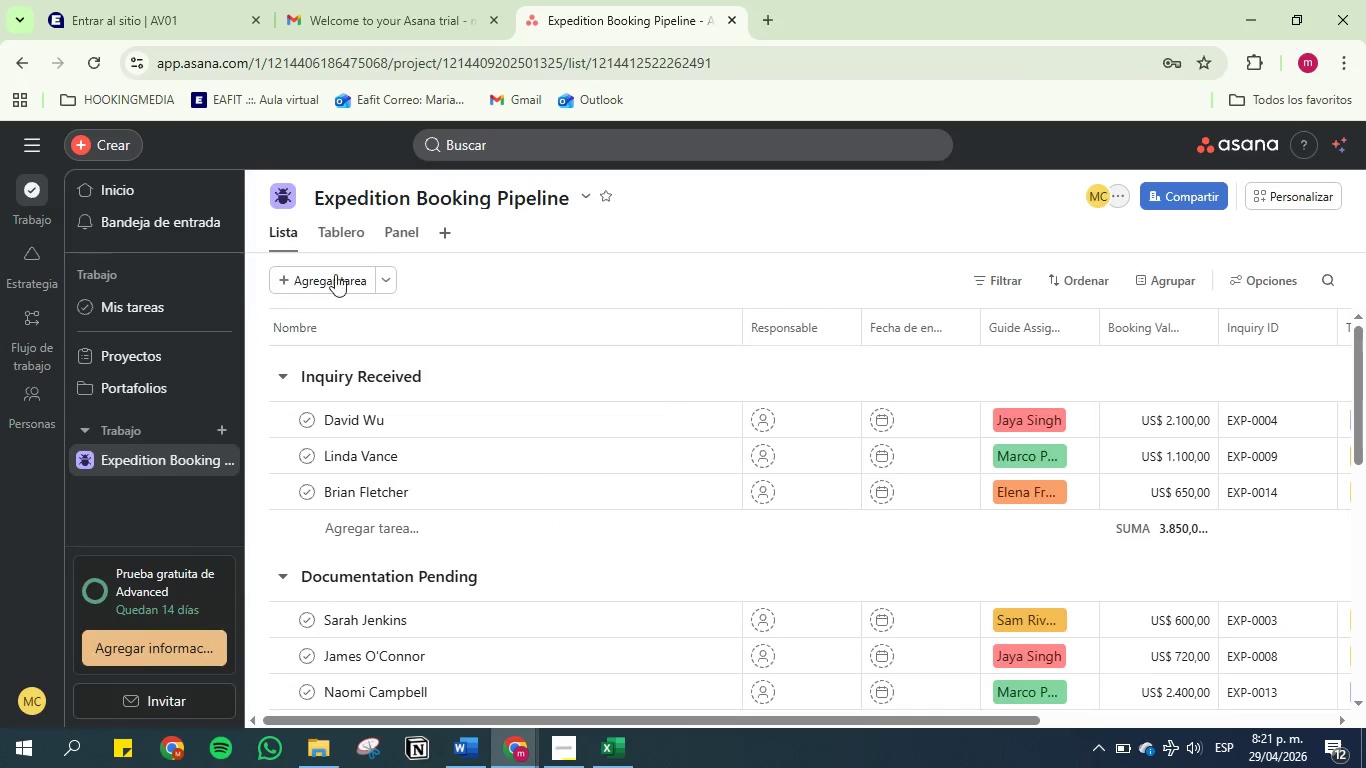 
scroll: coordinate [958, 326], scroll_direction: up, amount: 5.0
 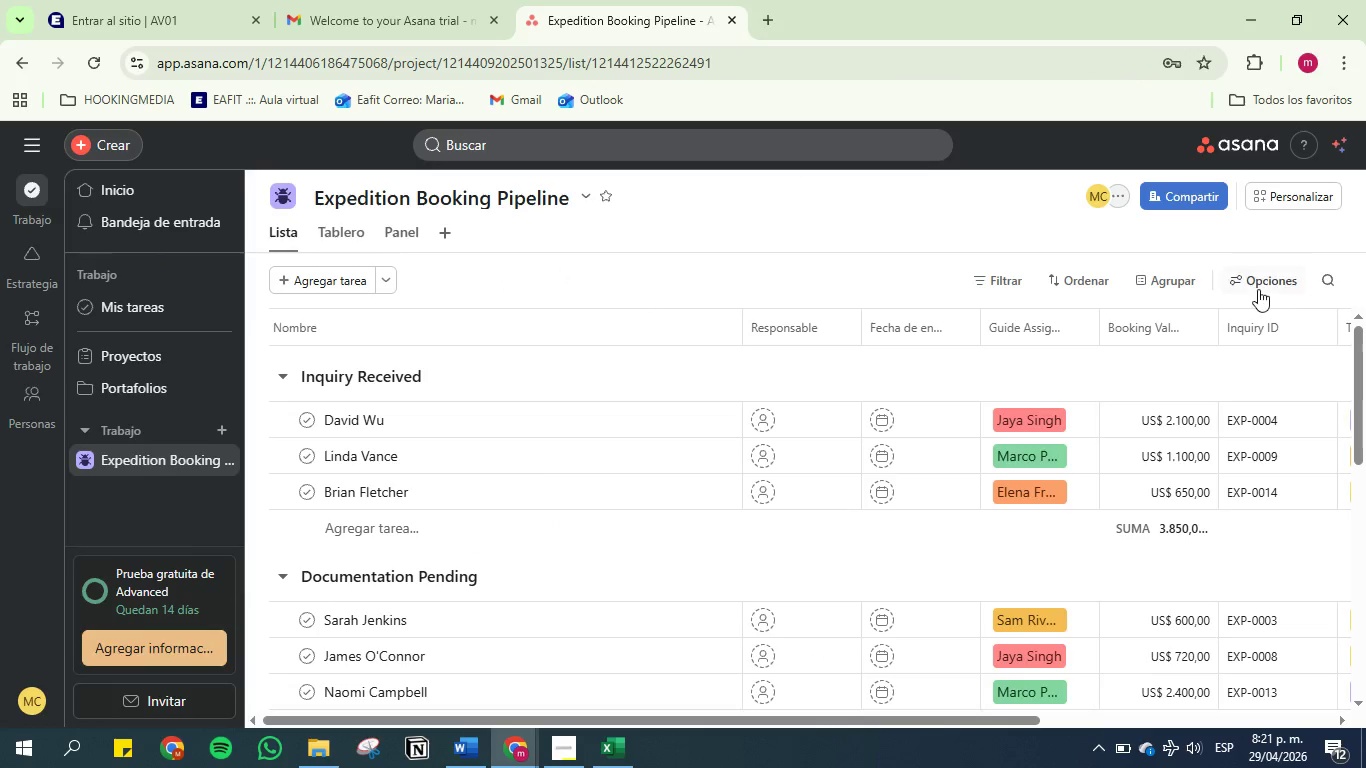 
left_click([1258, 289])
 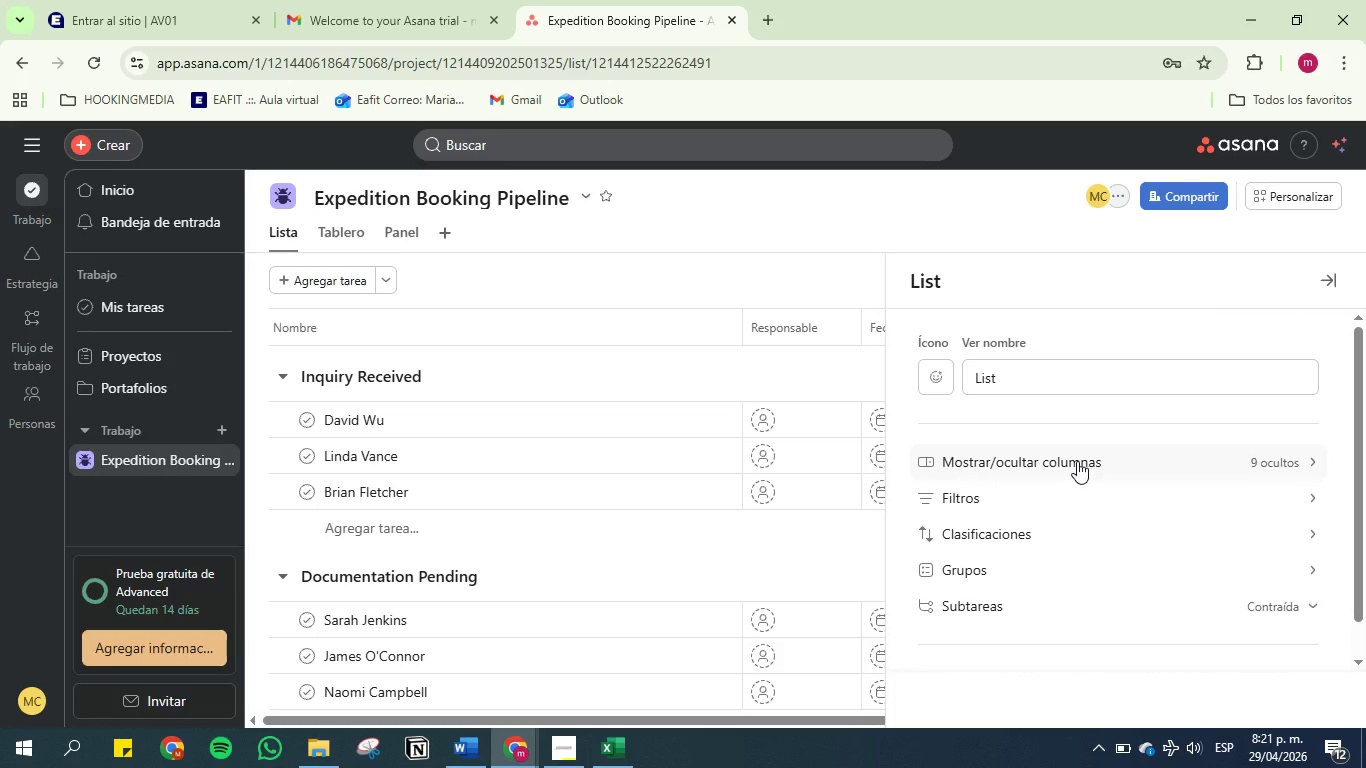 
wait(5.91)
 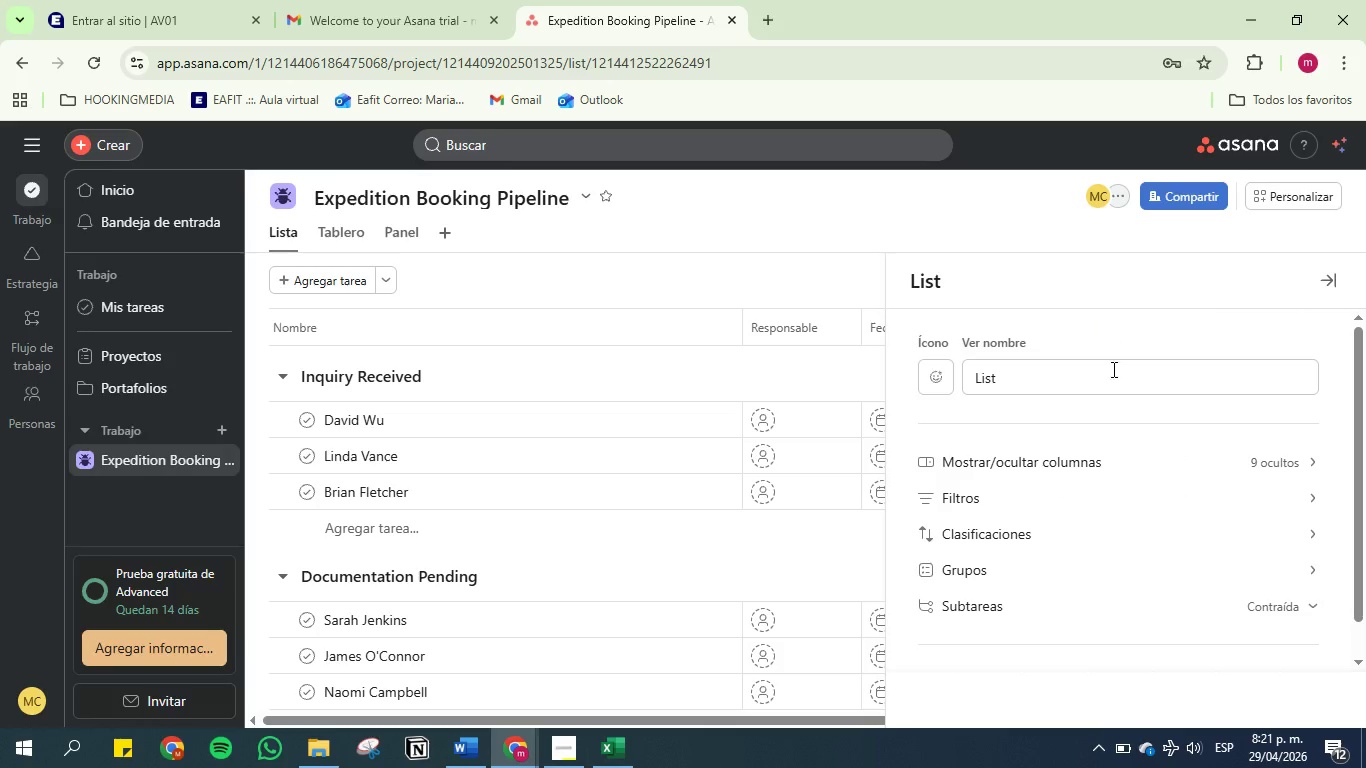 
left_click([1034, 383])
 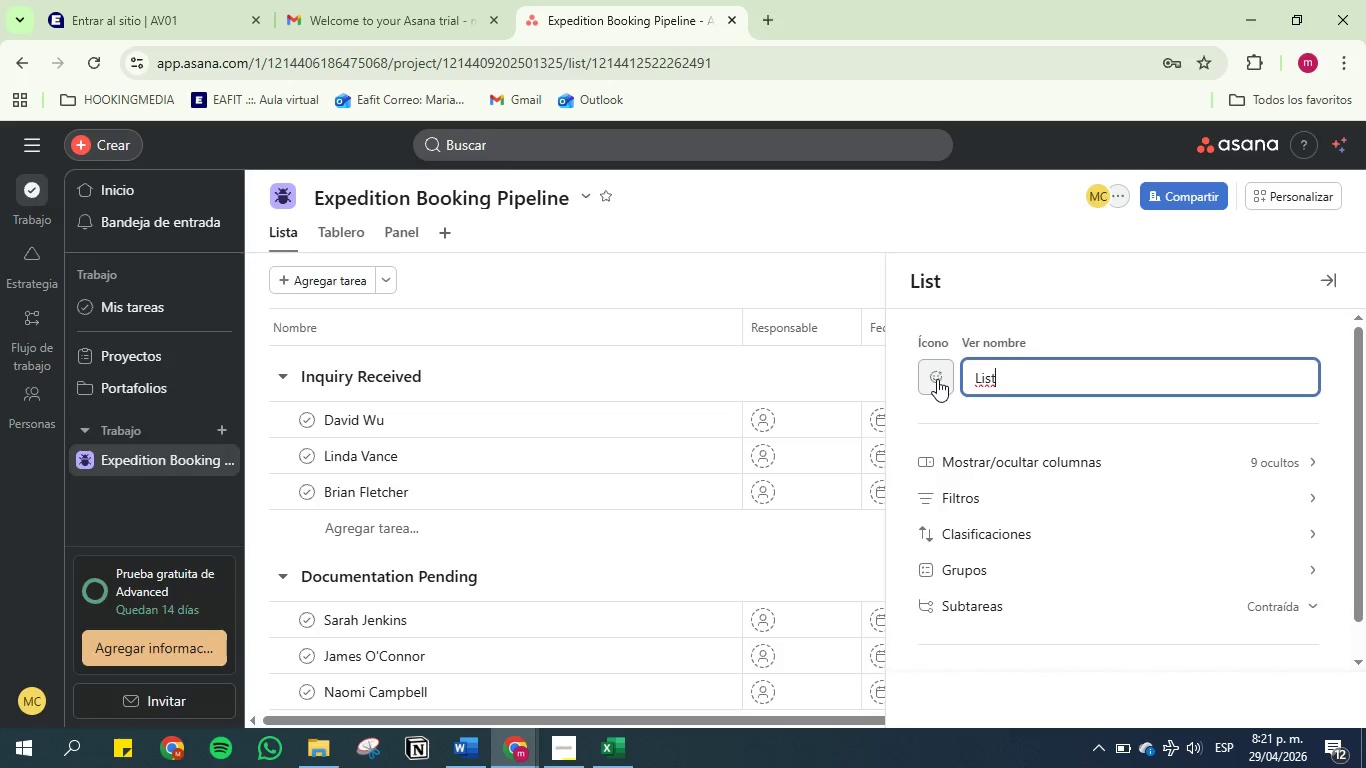 
left_click([937, 379])
 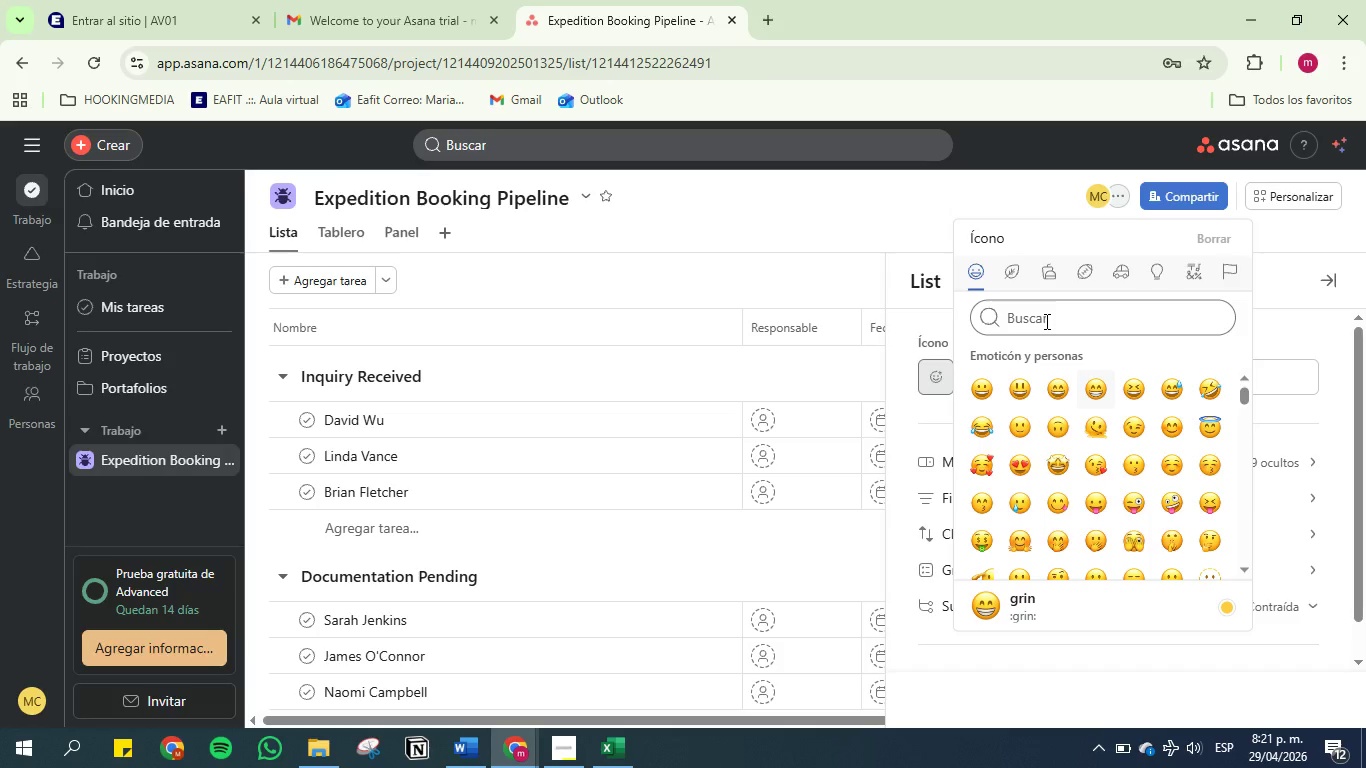 
wait(5.48)
 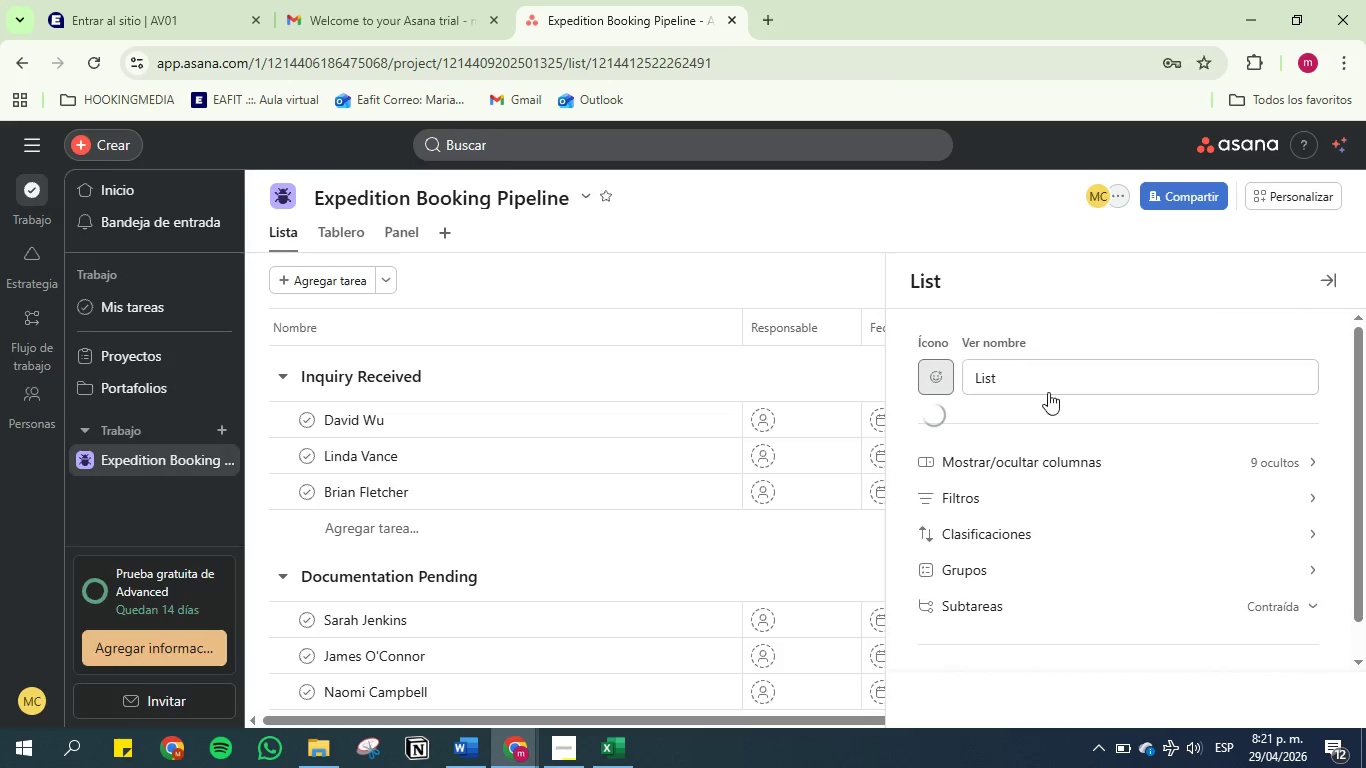 
left_click([1045, 321])
 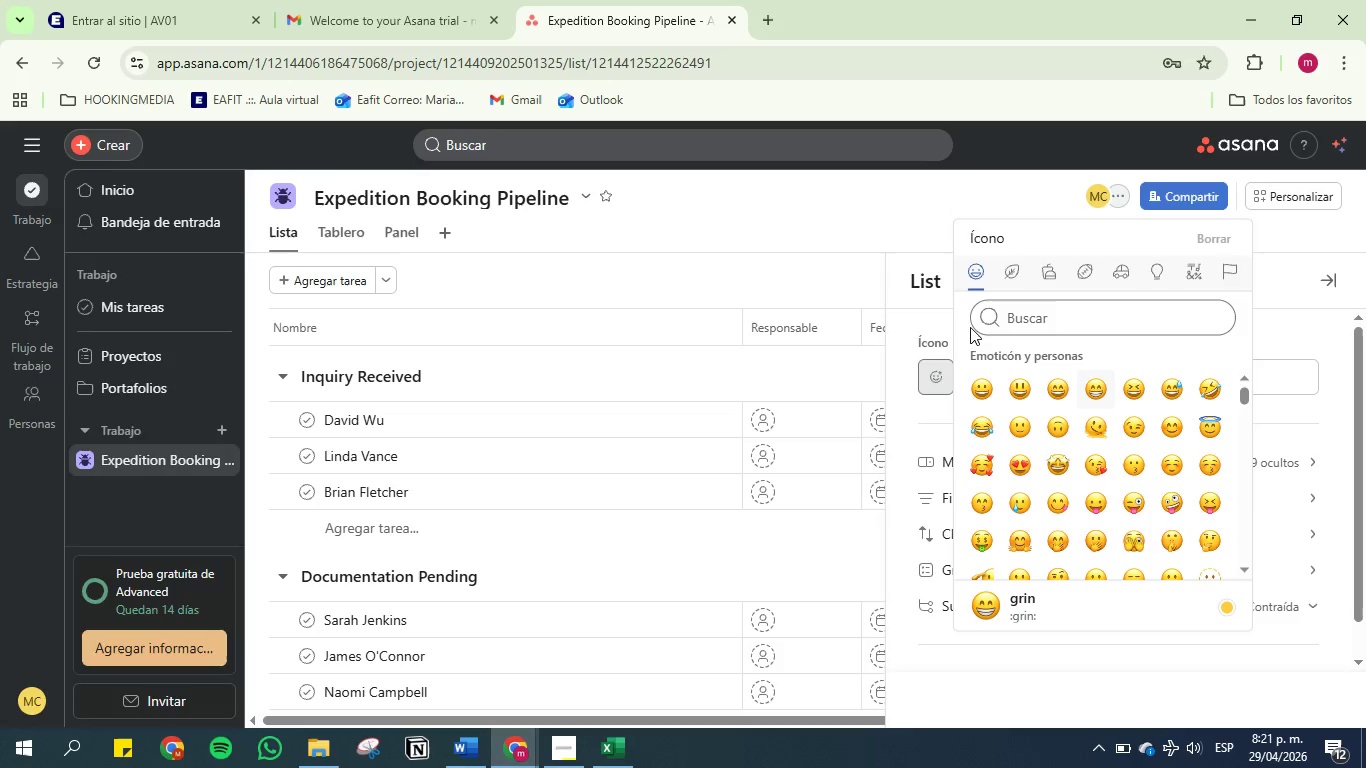 
left_click([920, 319])
 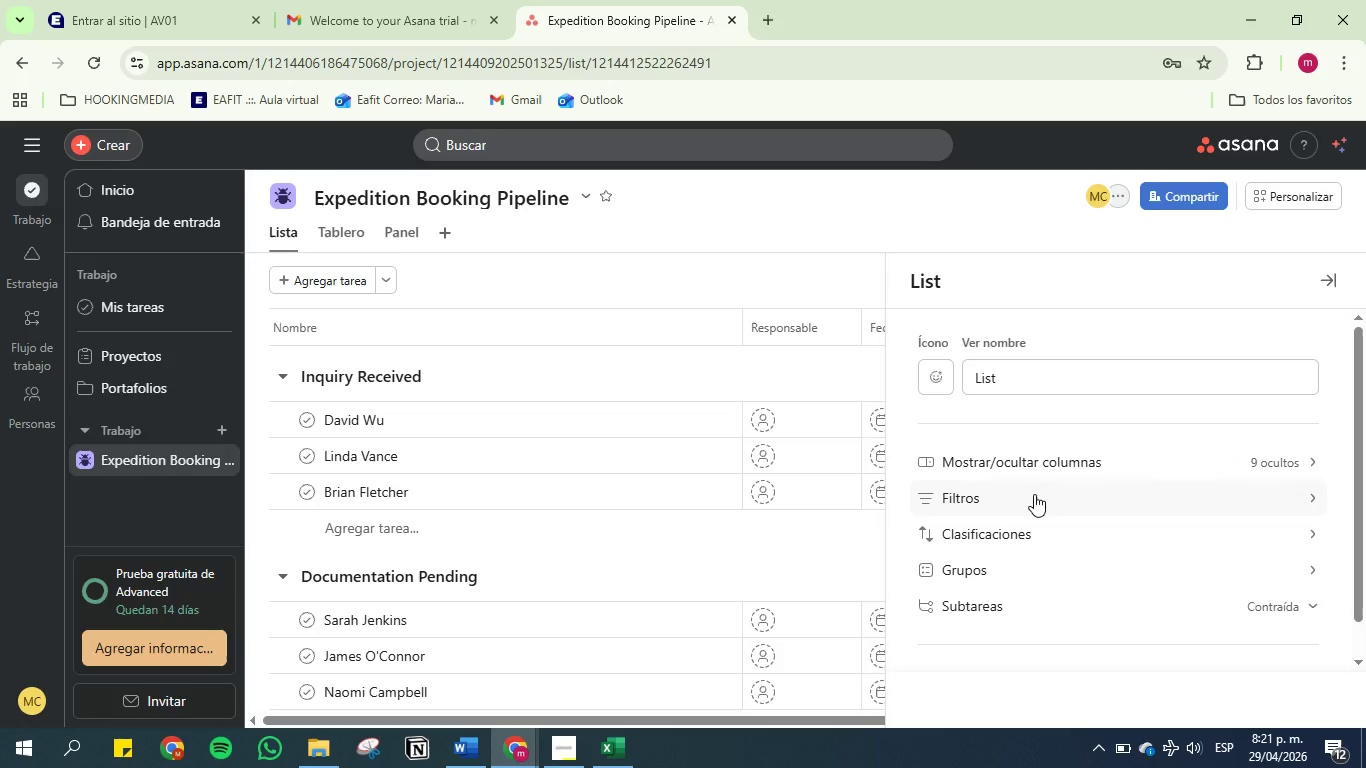 
wait(5.97)
 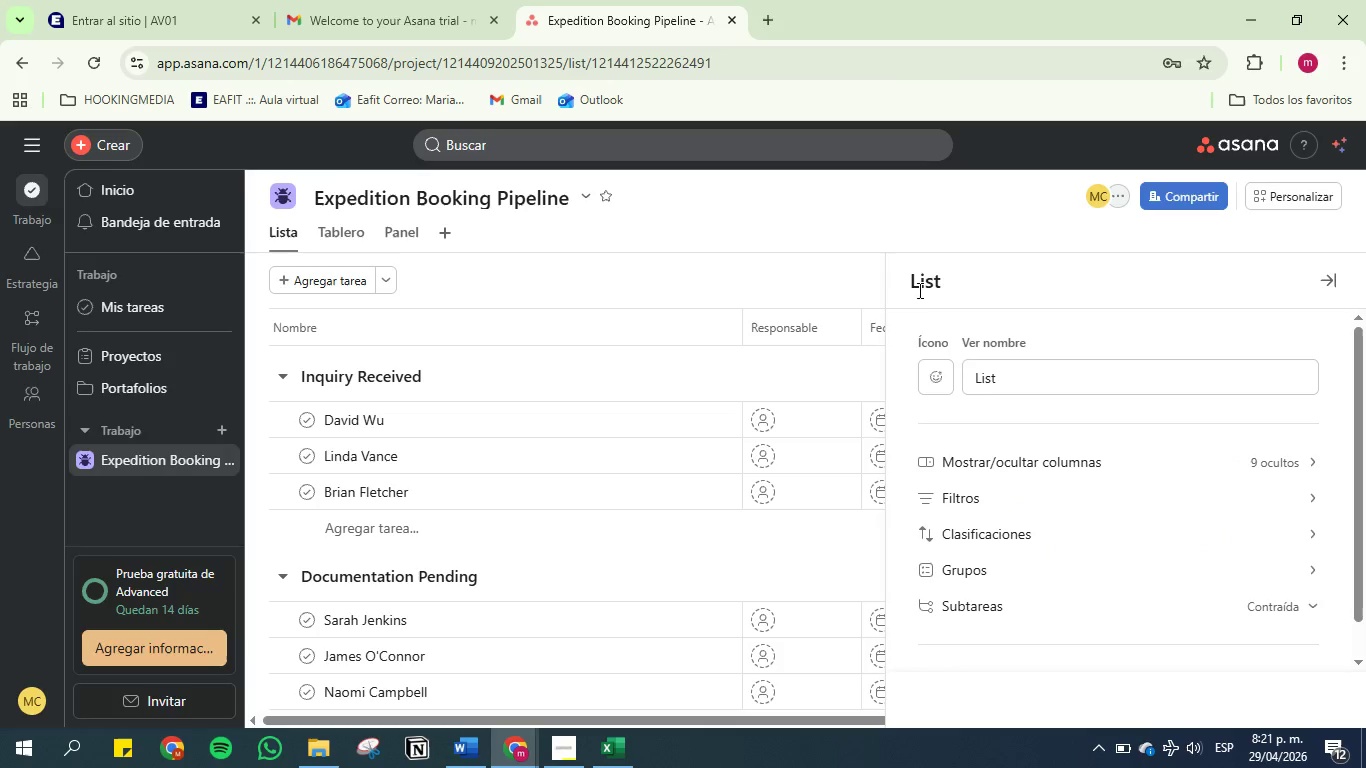 
left_click([855, 295])
 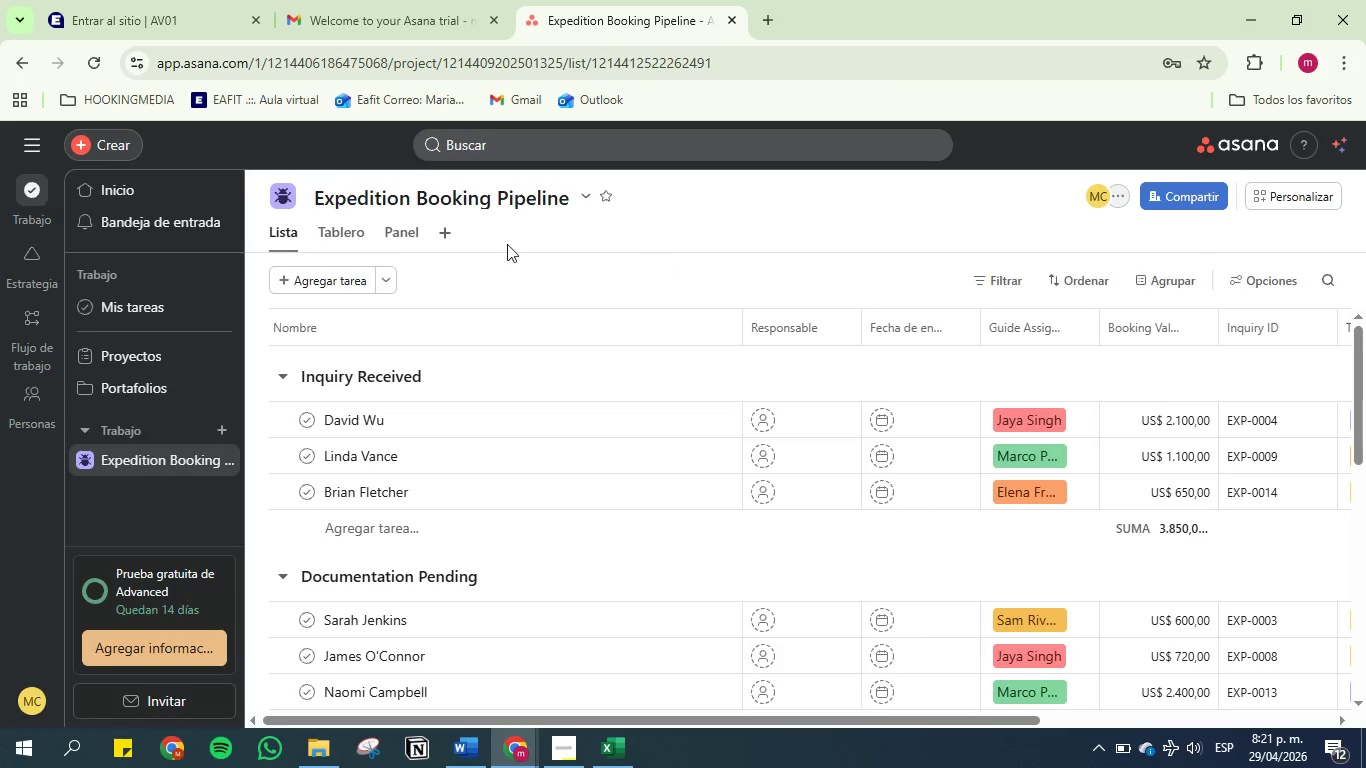 
scroll: coordinate [441, 334], scroll_direction: up, amount: 10.0
 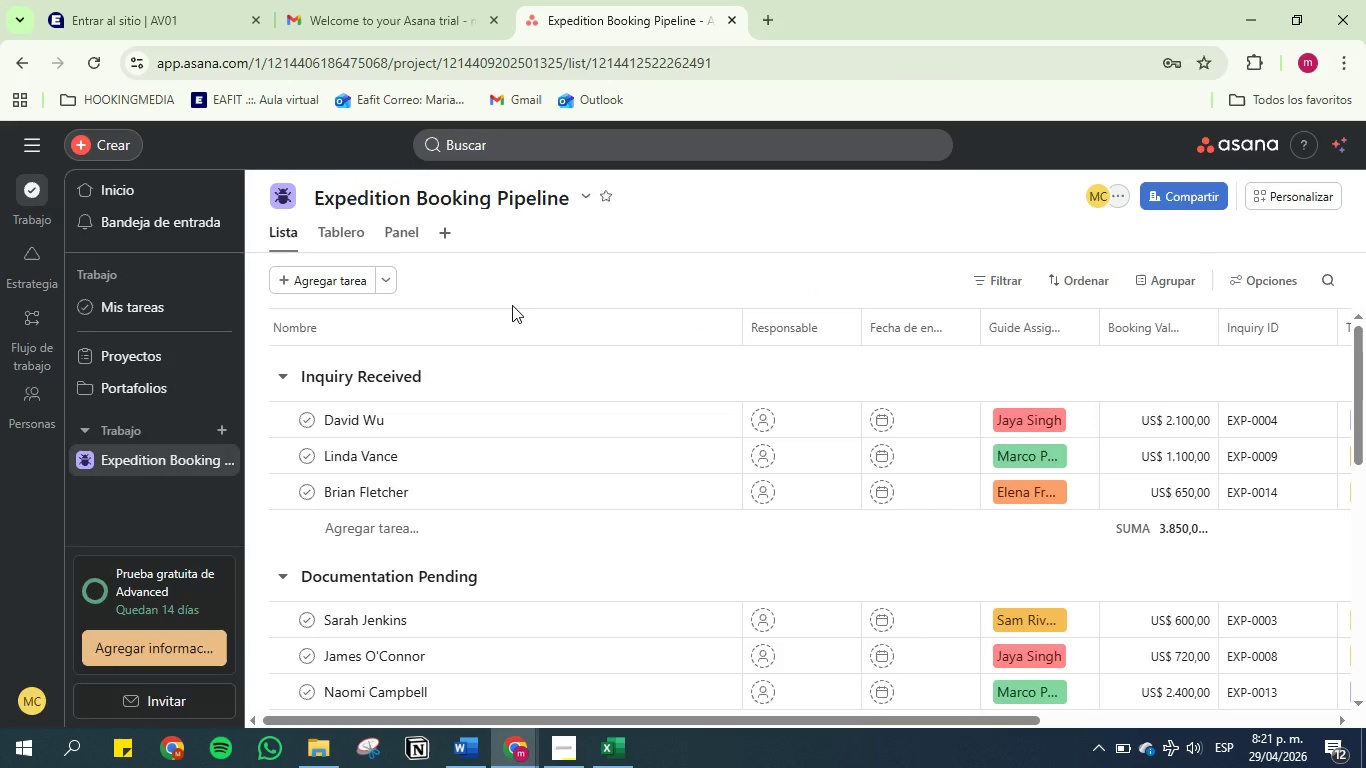 
scroll: coordinate [870, 414], scroll_direction: down, amount: 18.0
 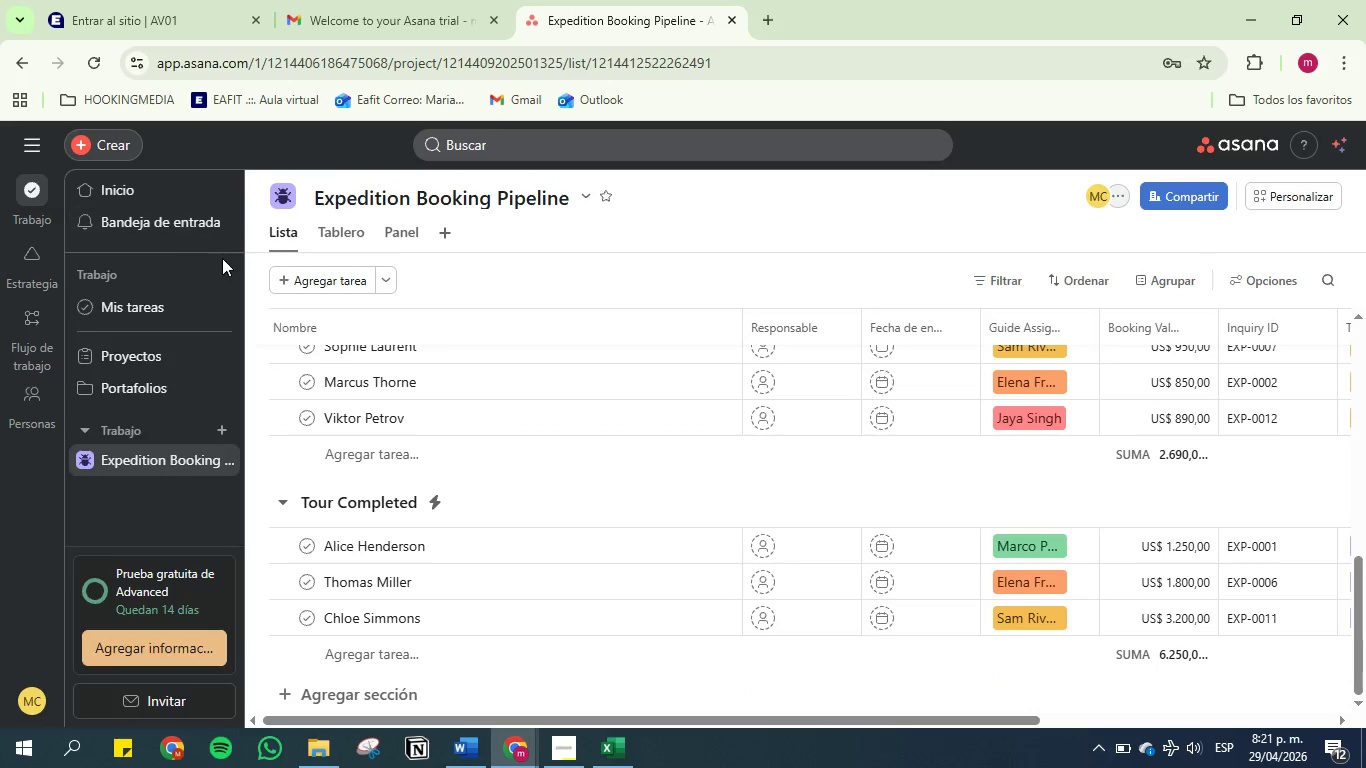 
left_click_drag(start_coordinate=[247, 270], to_coordinate=[69, 262])
 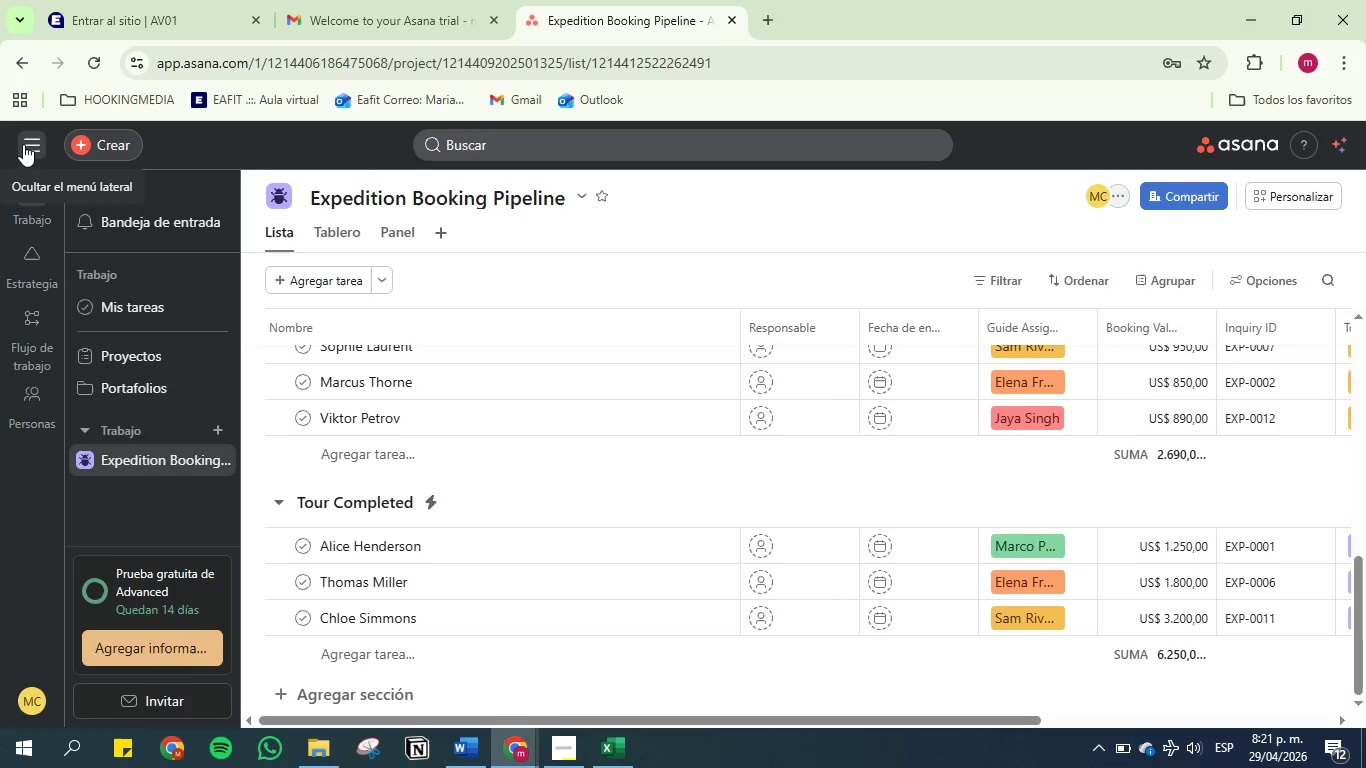 
left_click([23, 144])
 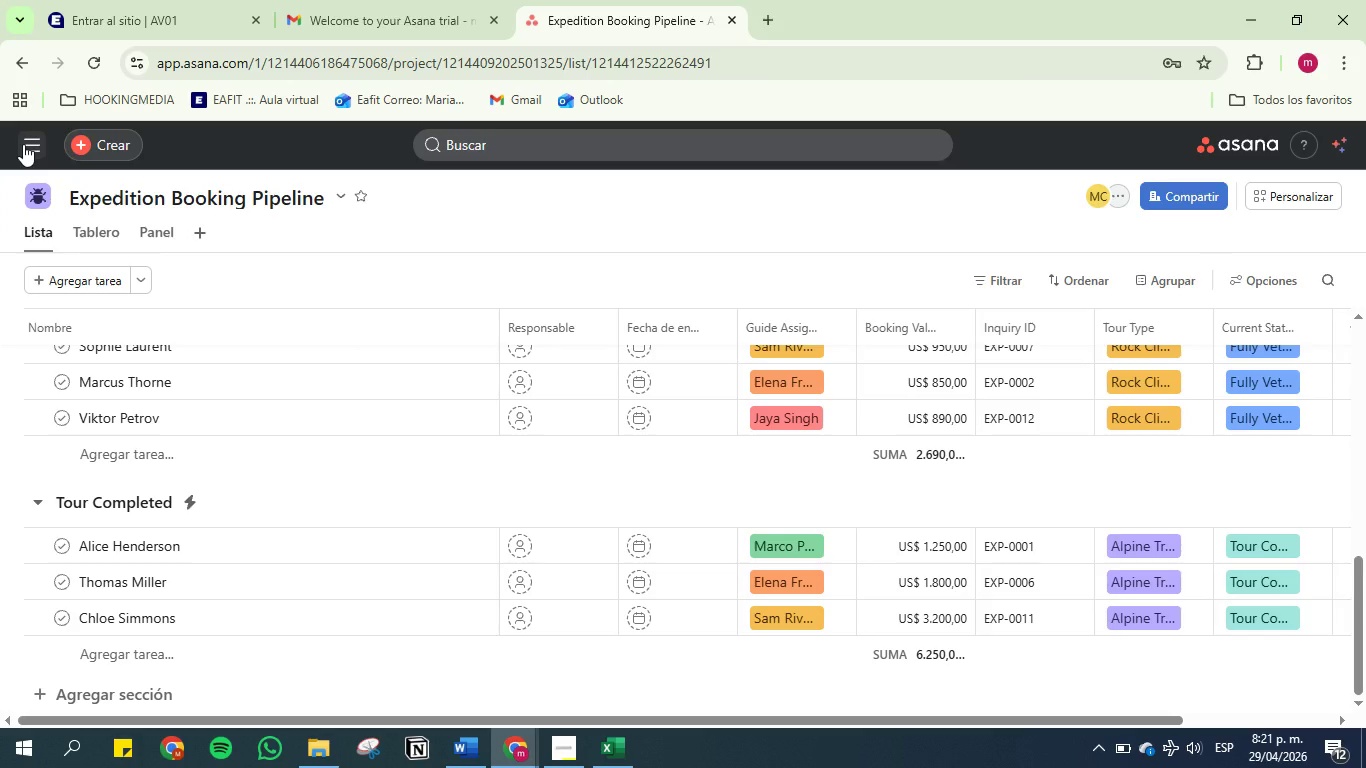 
left_click([23, 144])
 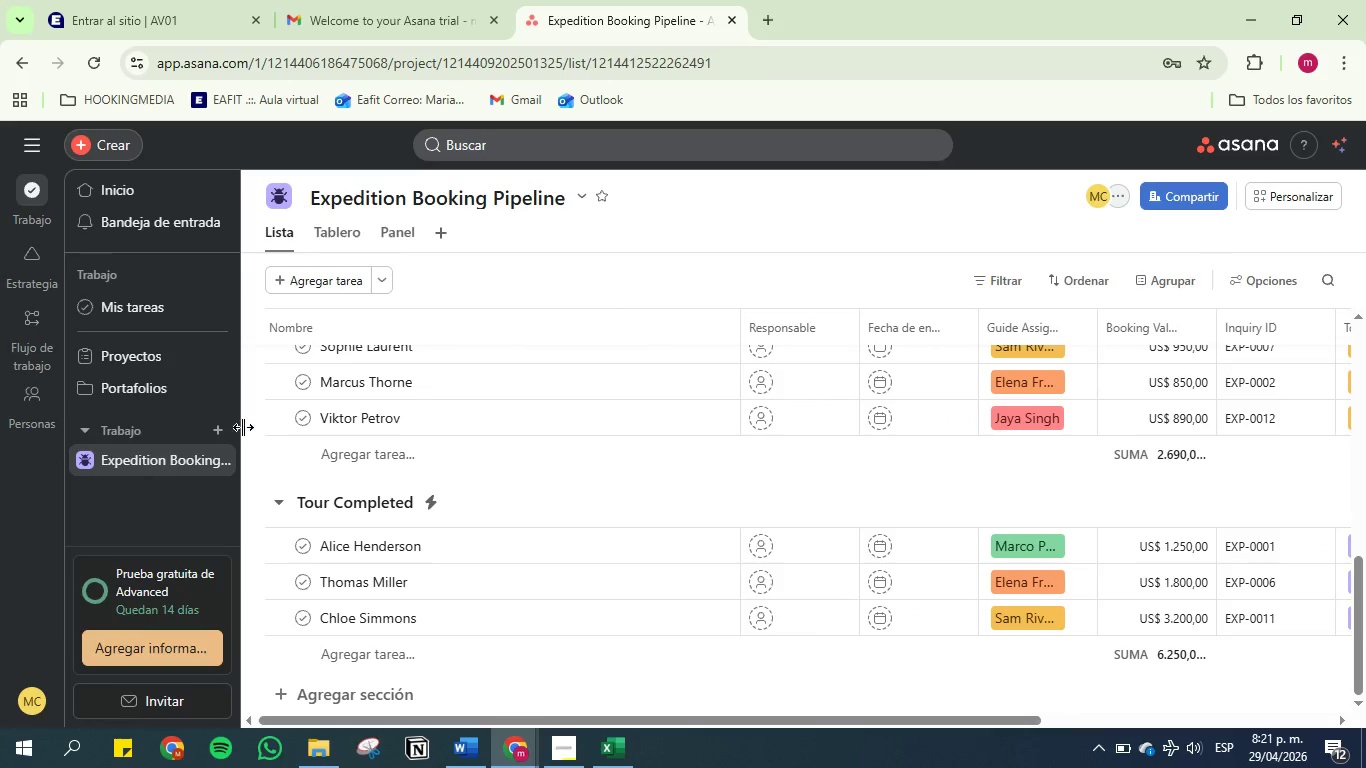 
scroll: coordinate [334, 412], scroll_direction: up, amount: 17.0
 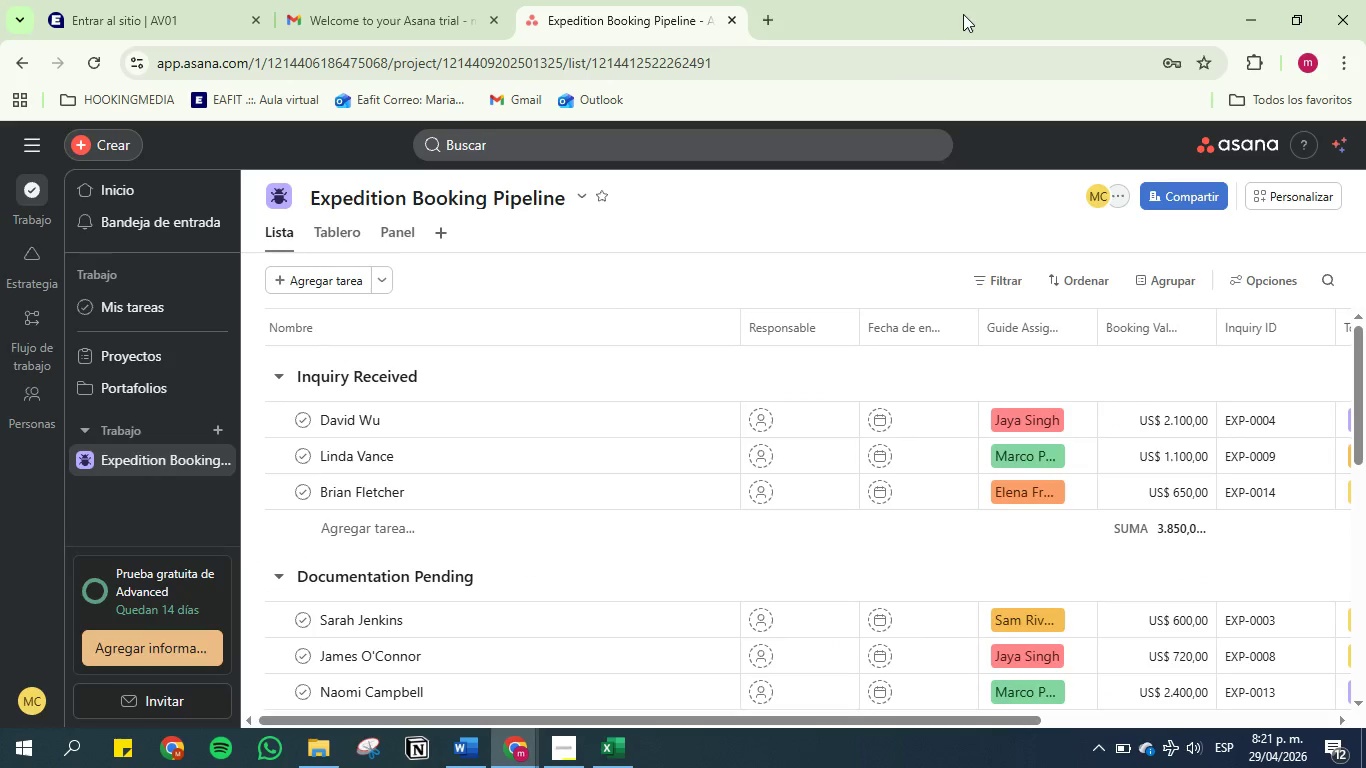 
left_click([765, 16])
 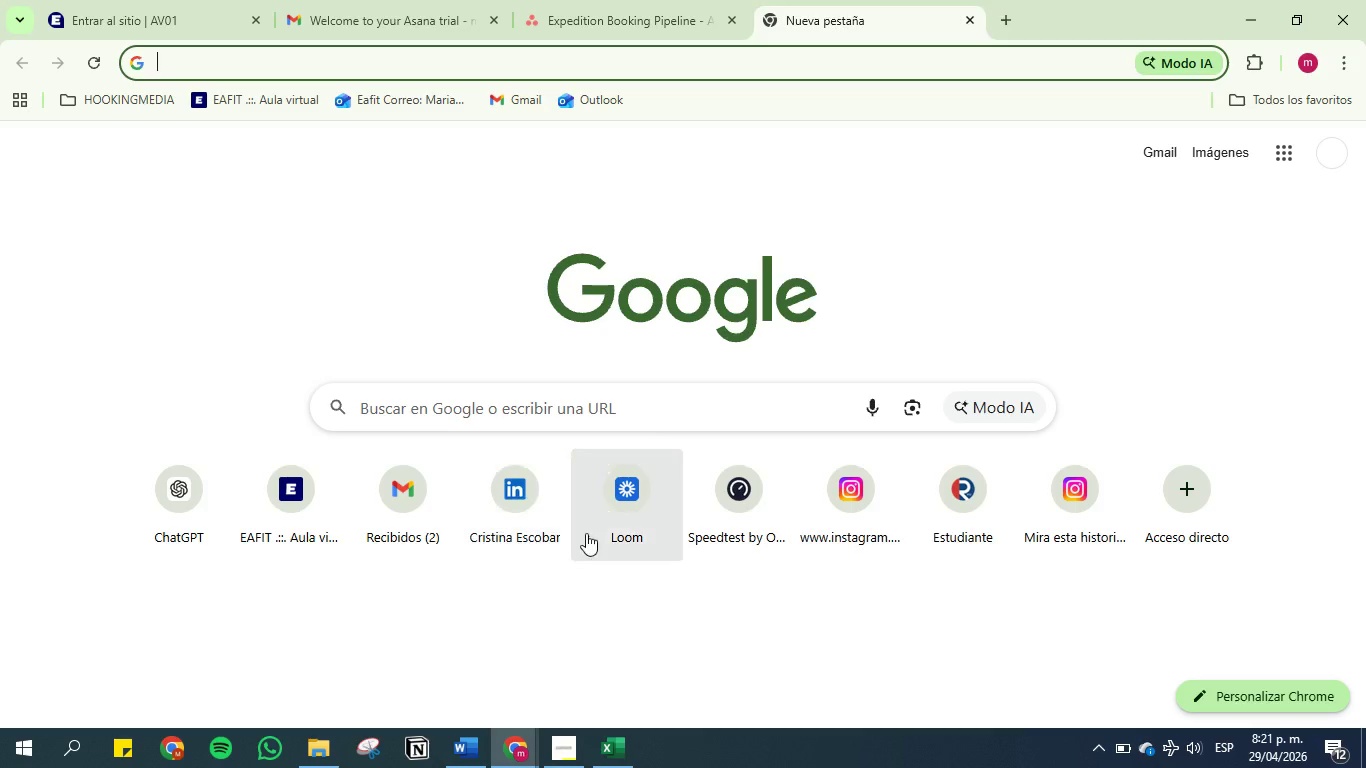 
left_click([625, 511])
 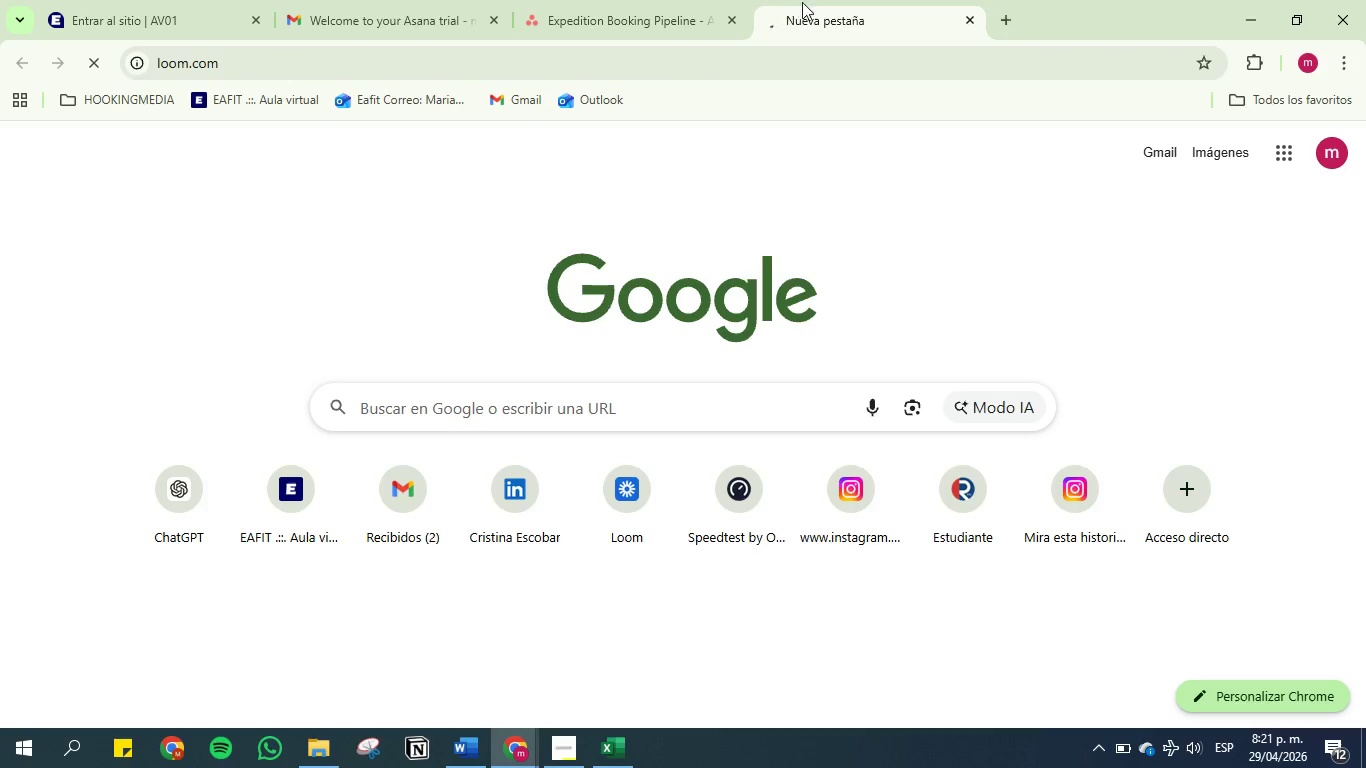 
mouse_move([652, 17])
 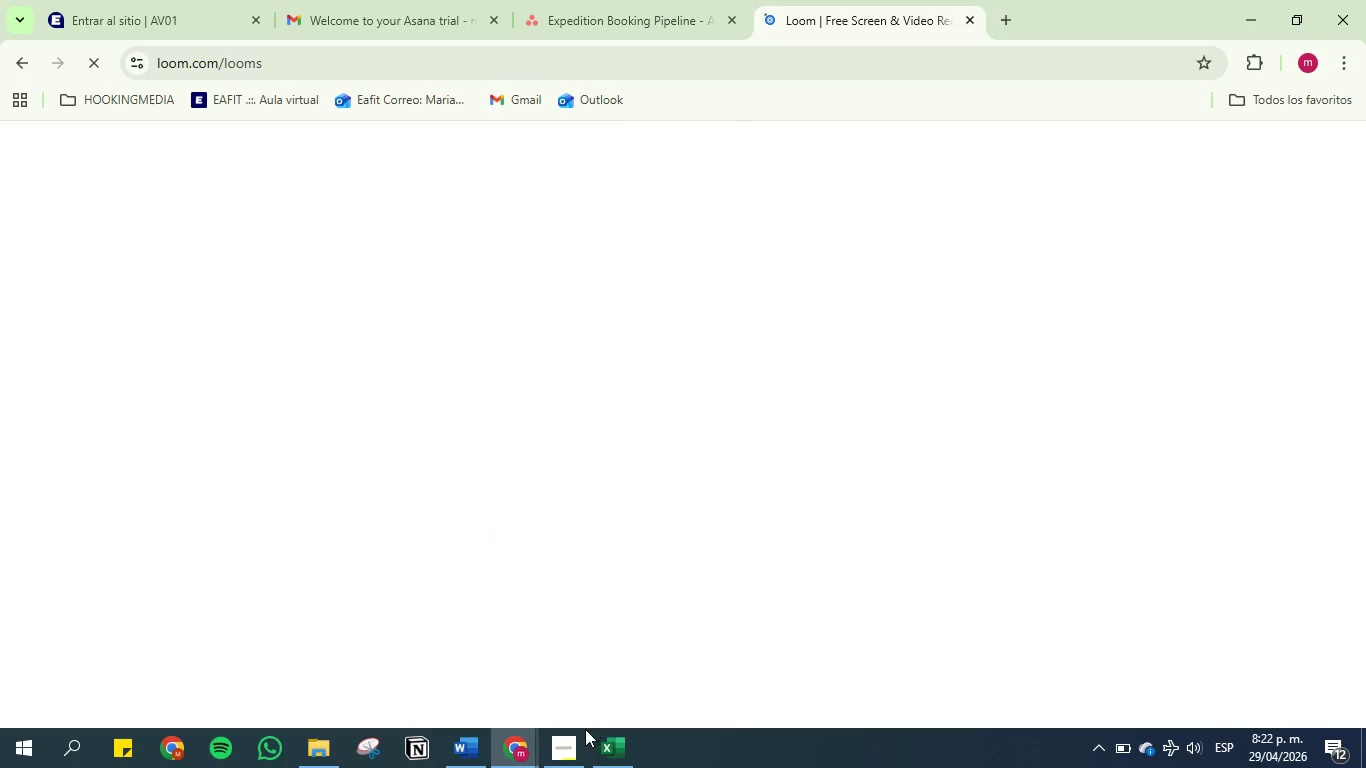 
left_click([573, 744])